 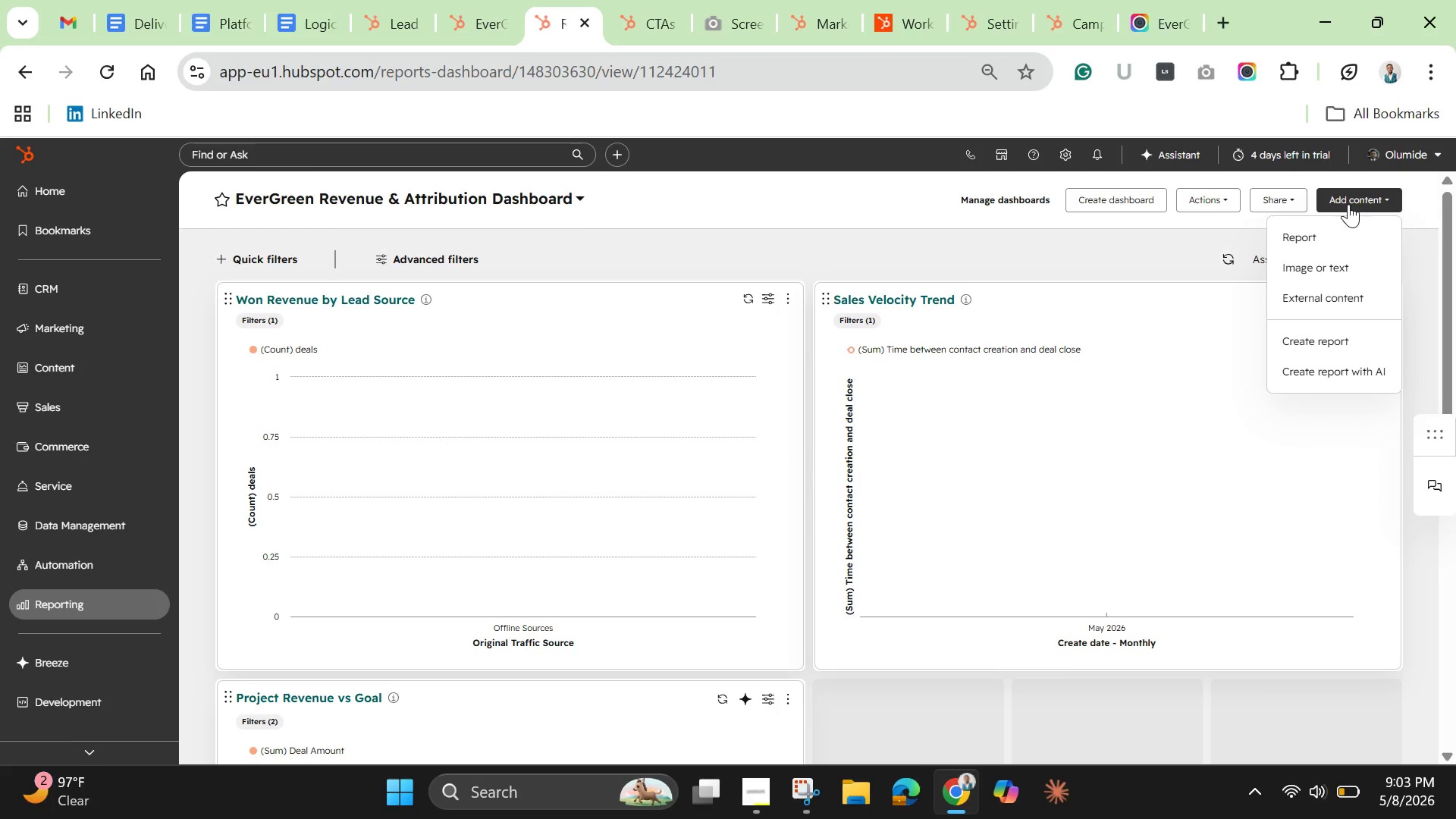 
left_click([1314, 342])
 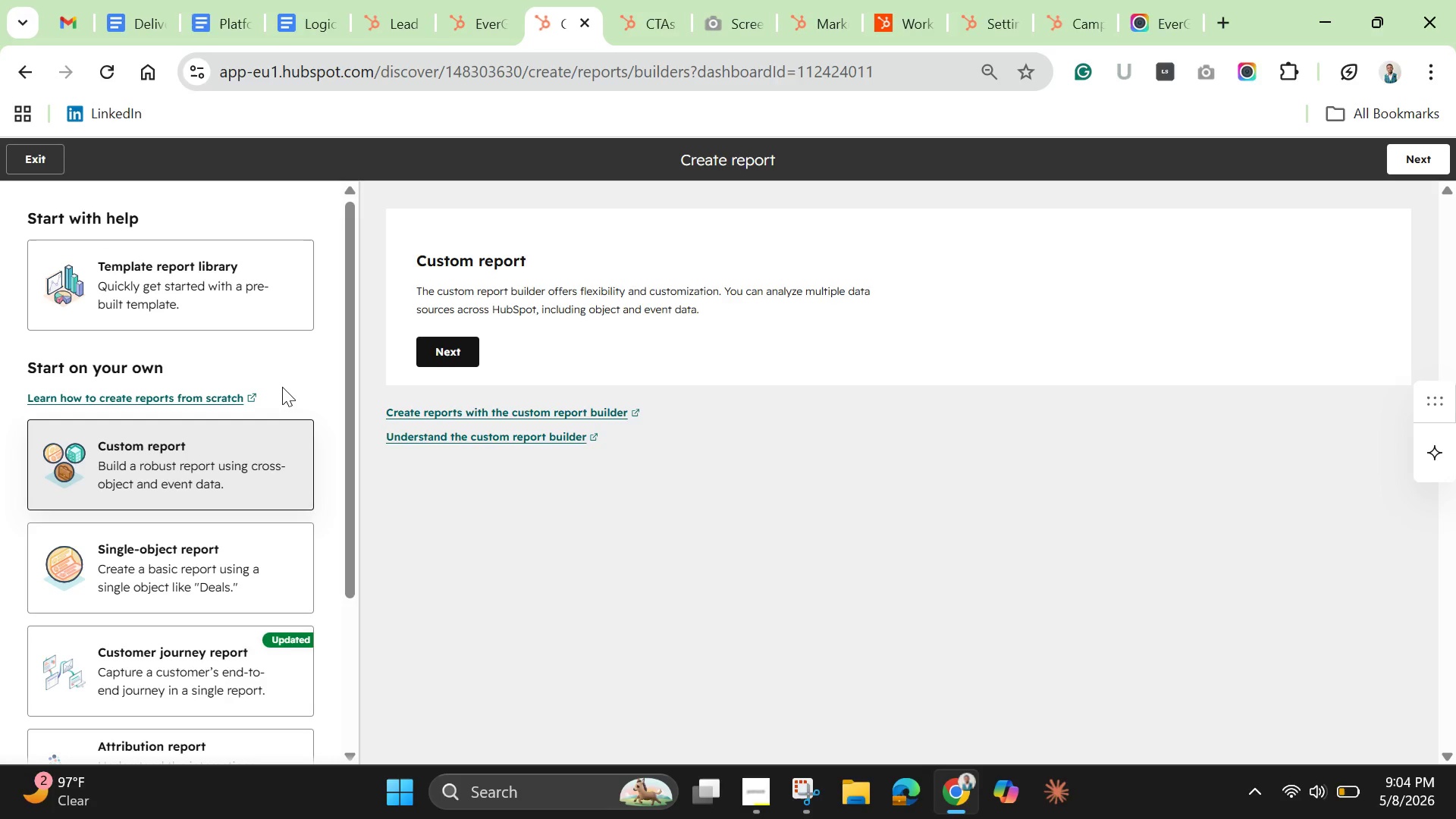 
wait(18.66)
 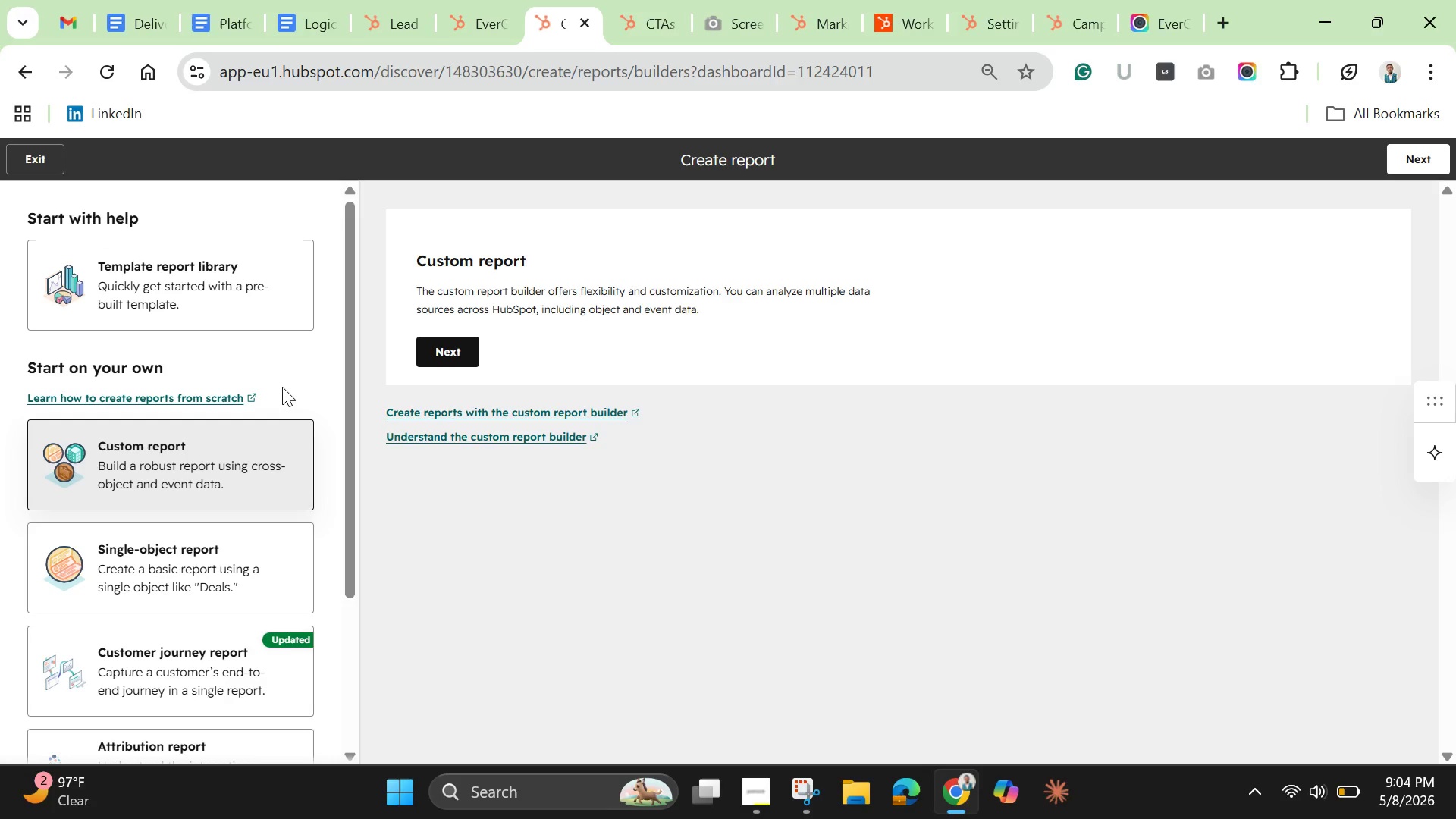 
left_click([435, 353])
 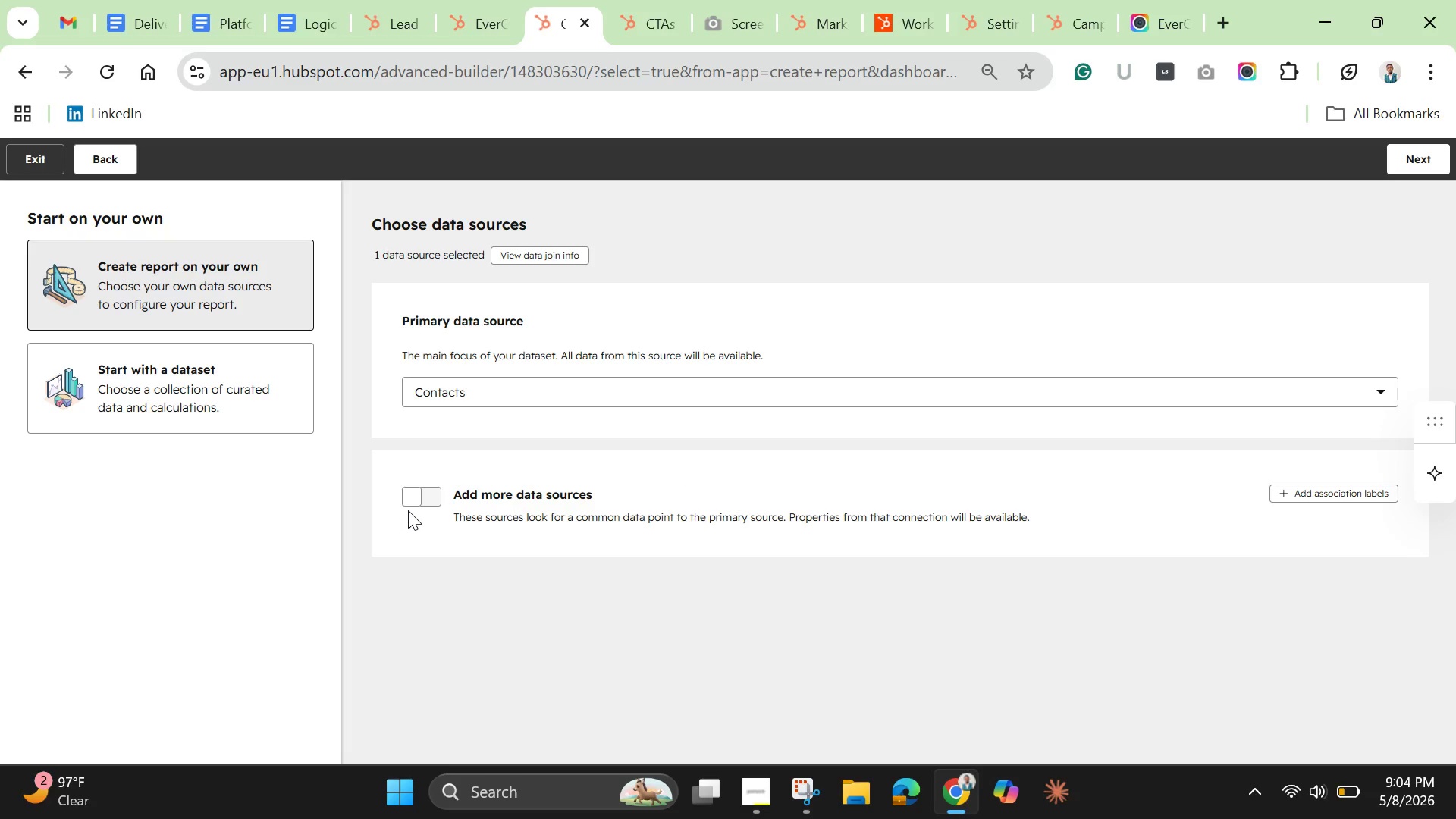 
wait(19.94)
 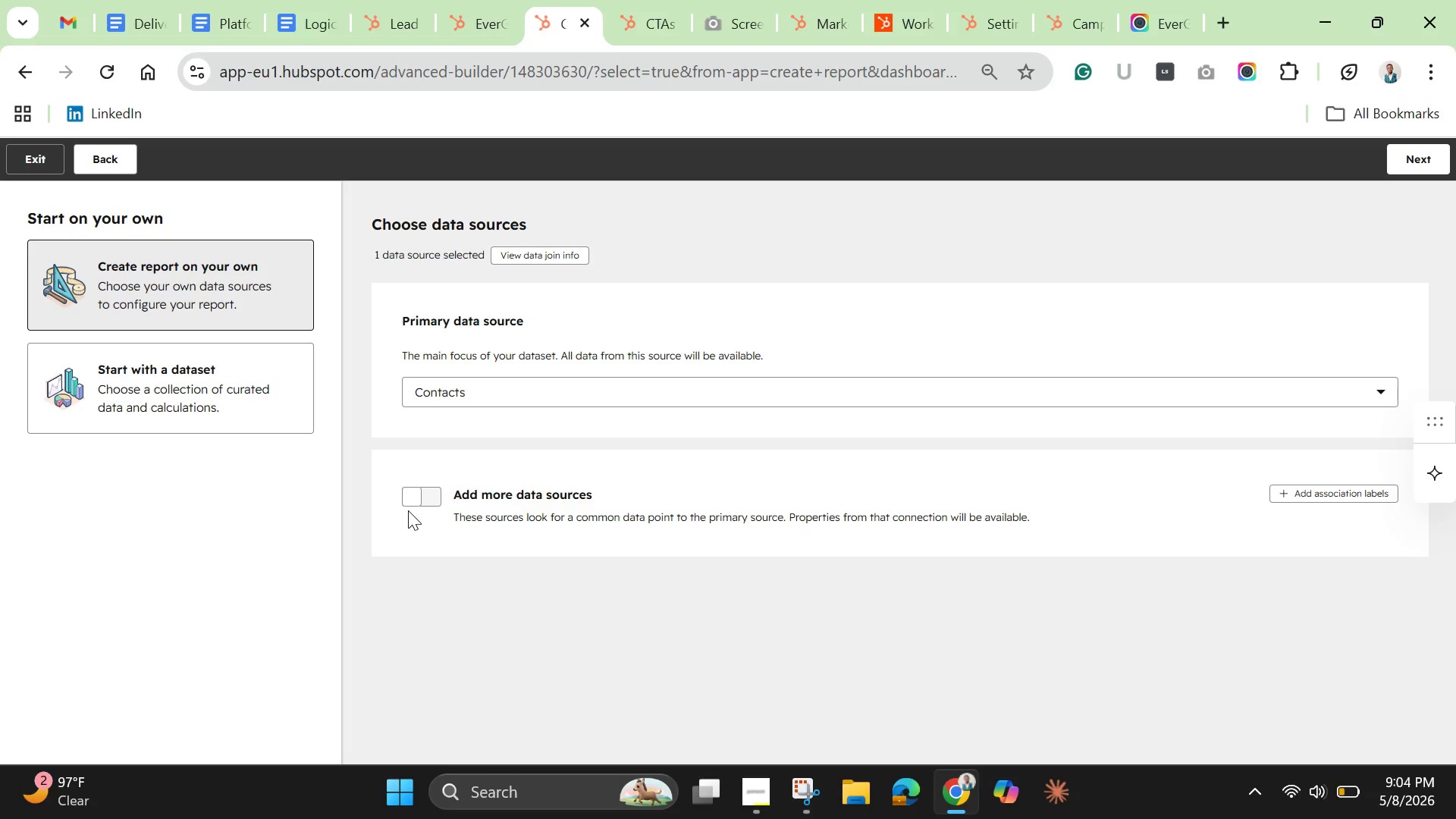 
left_click([428, 497])
 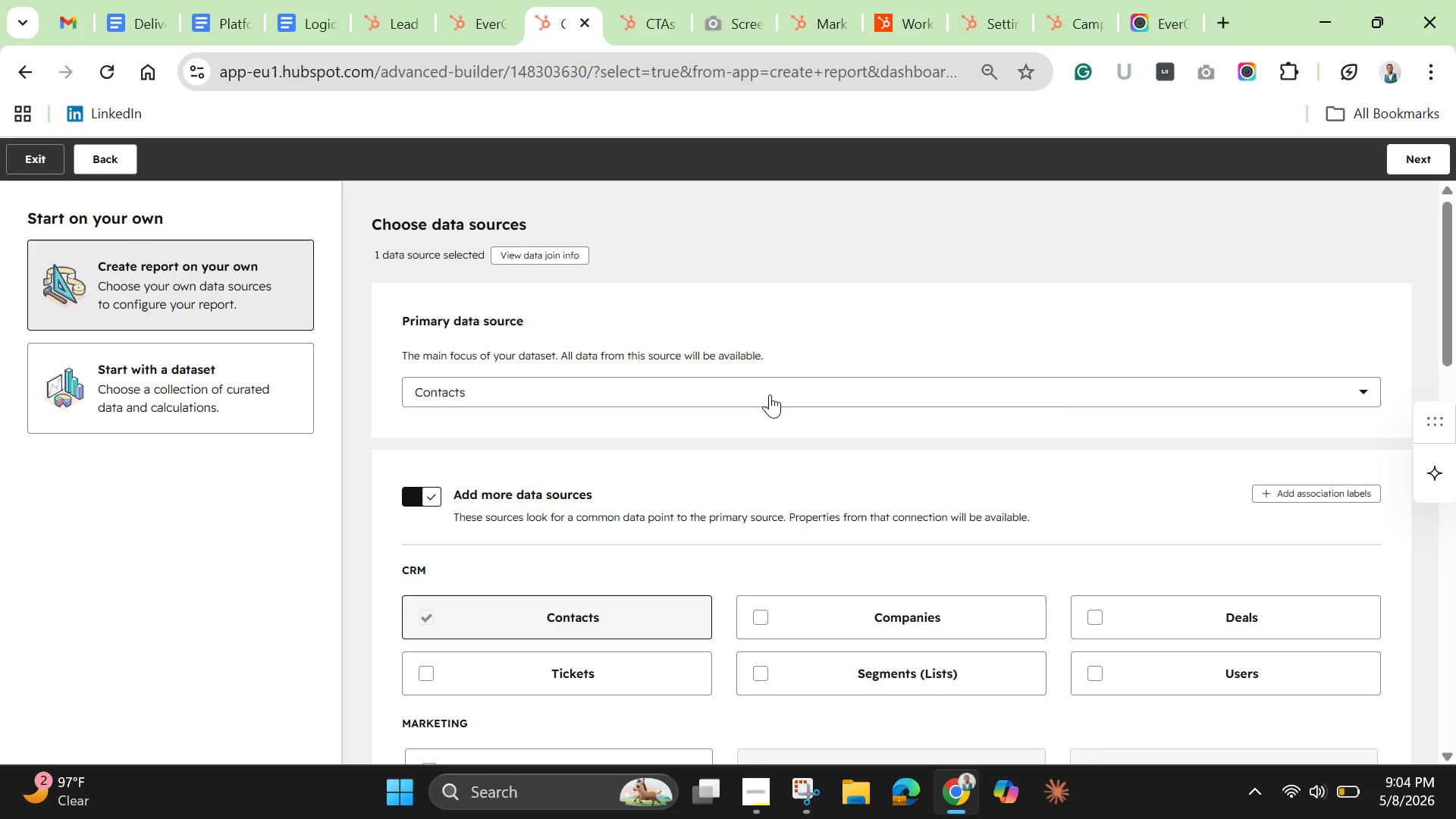 
wait(21.81)
 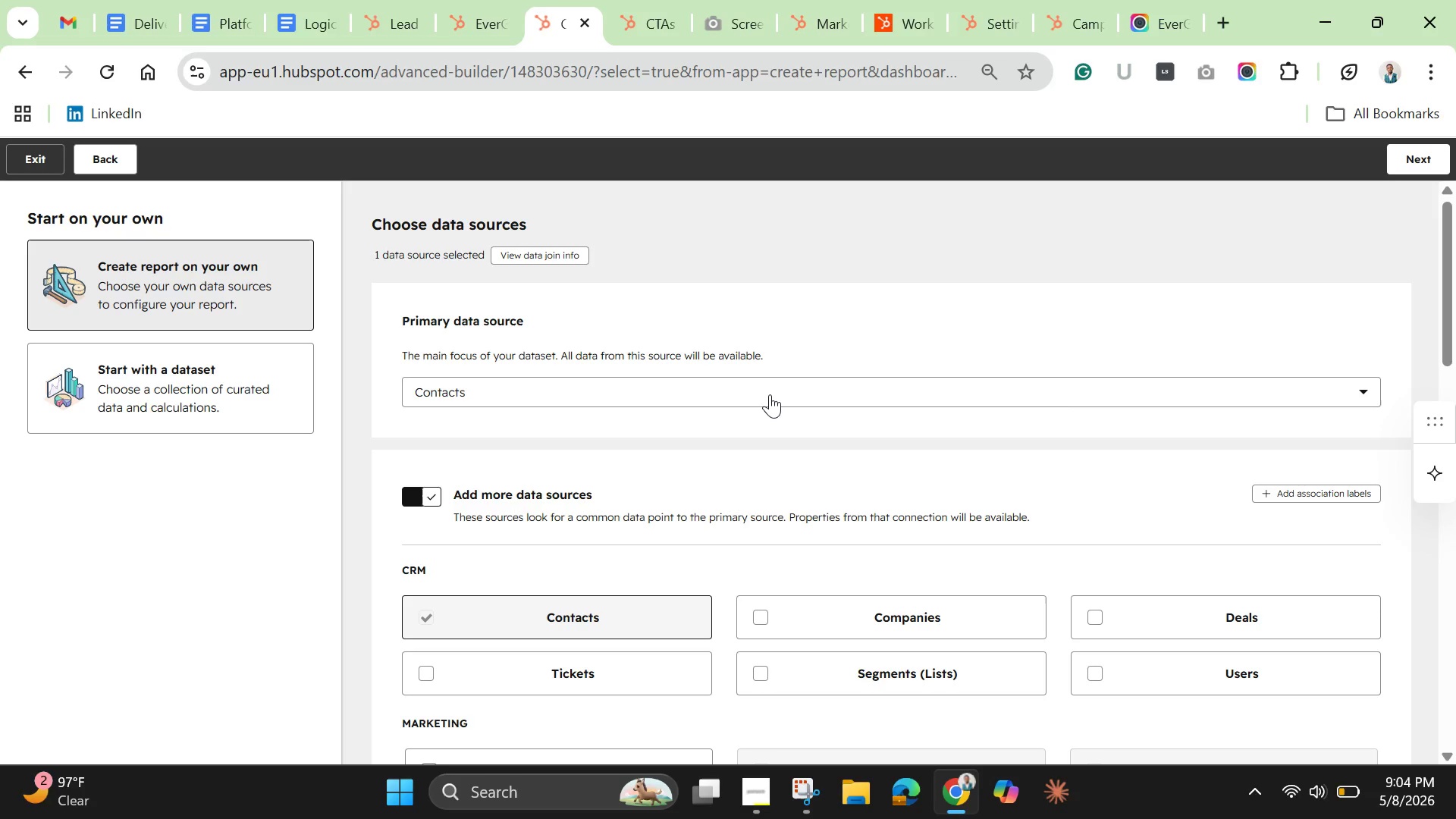 
left_click([770, 394])
 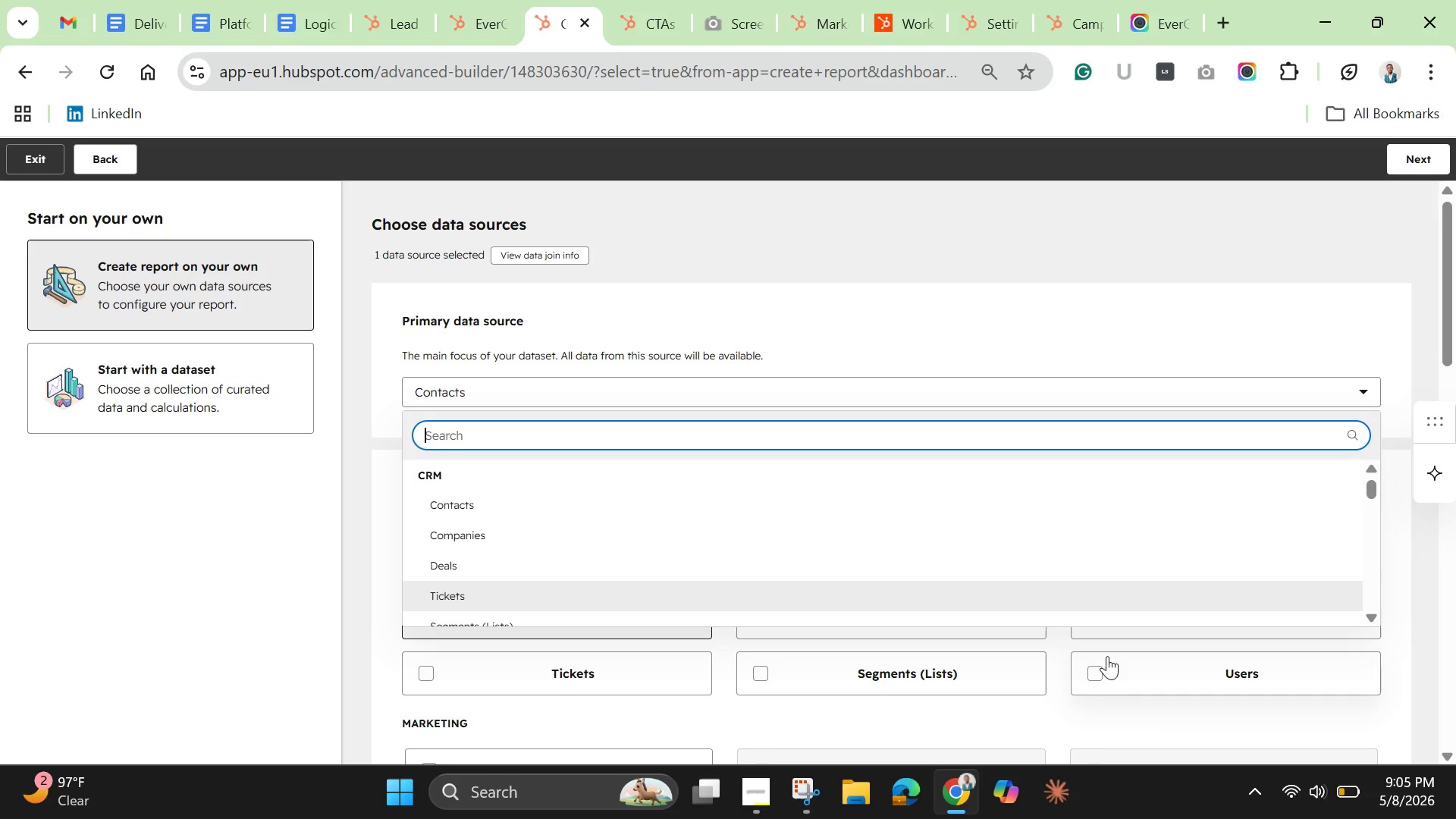 
left_click([1096, 633])
 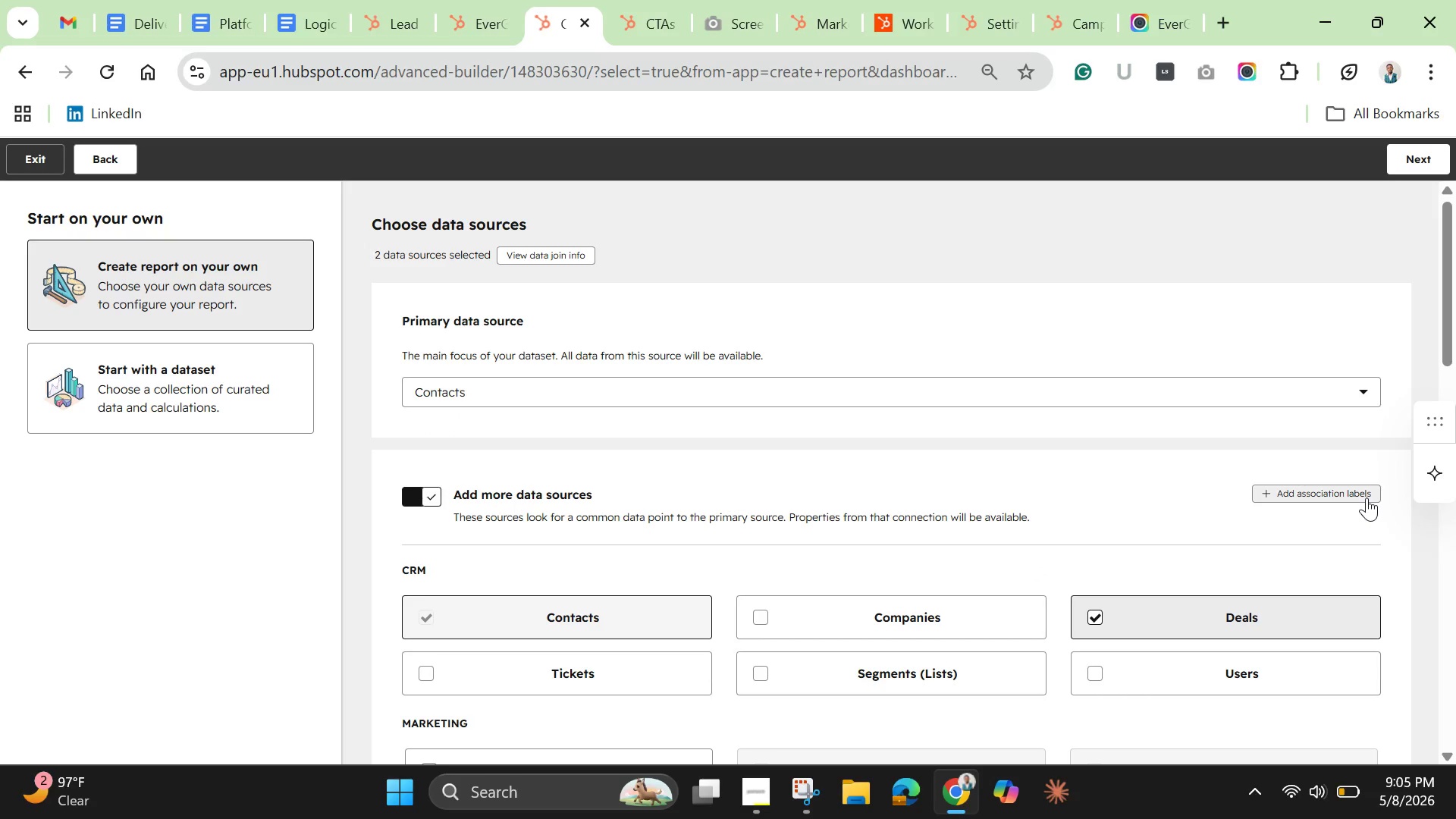 
wait(9.56)
 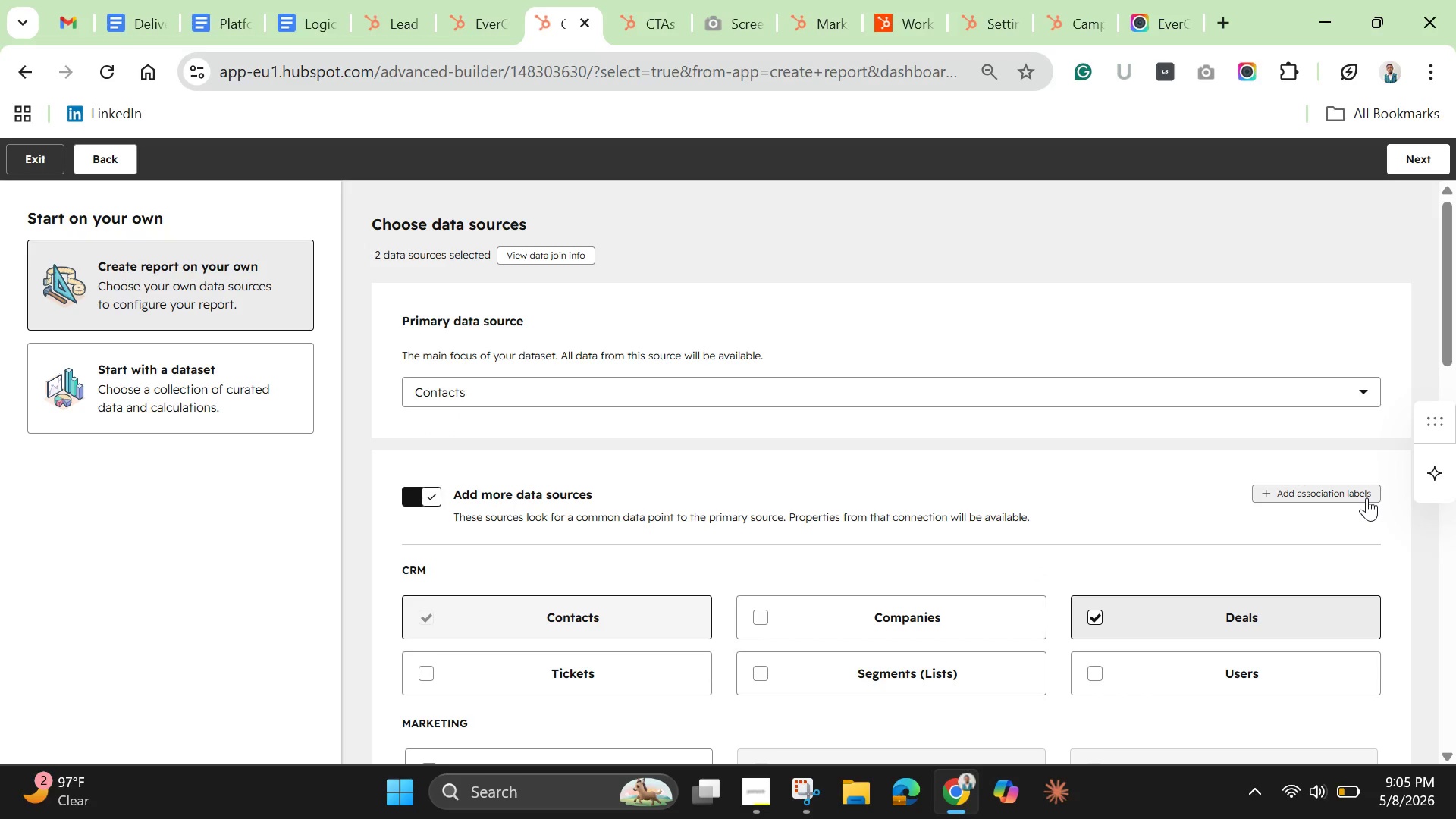 
left_click([1424, 170])
 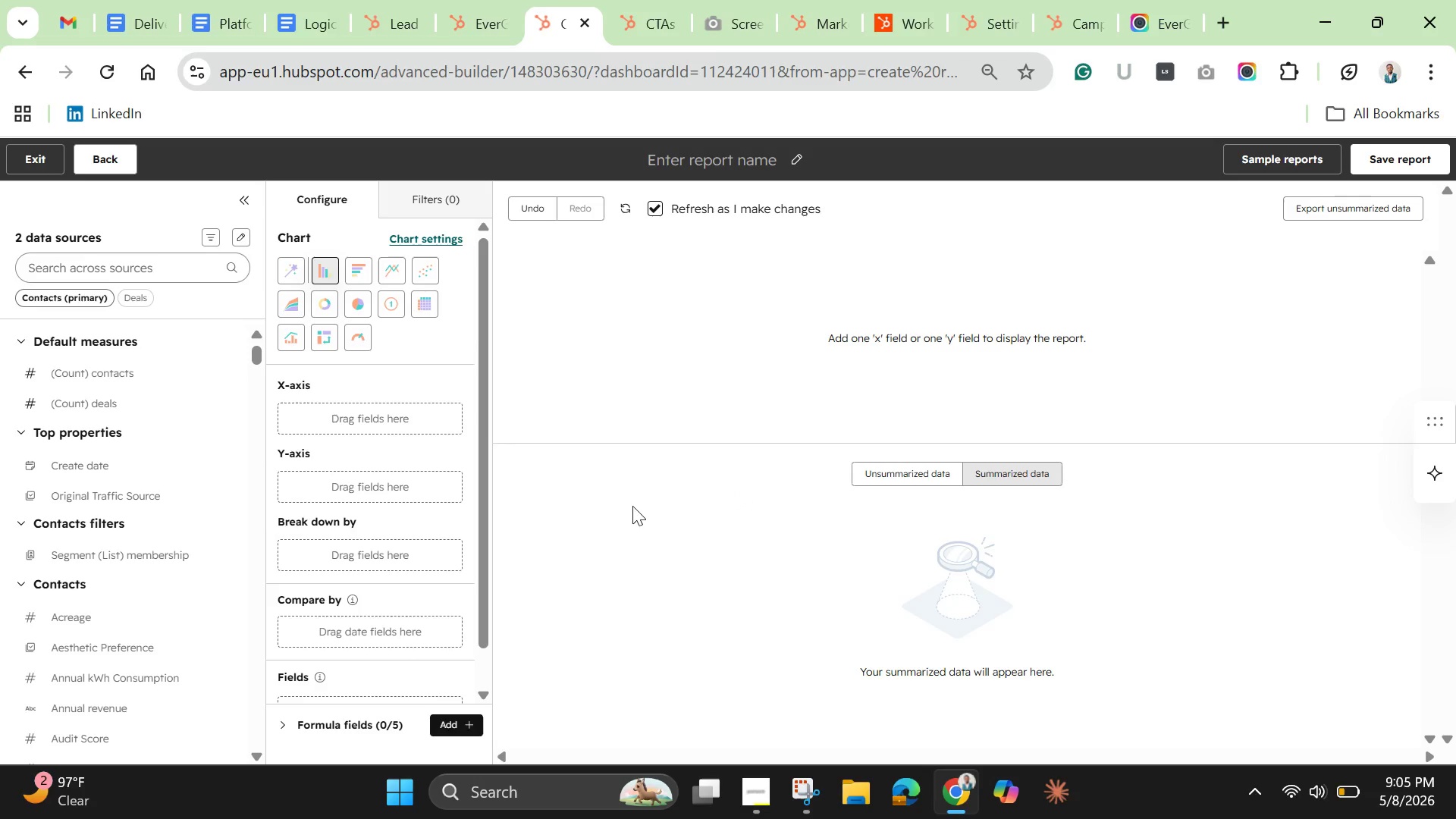 
wait(24.89)
 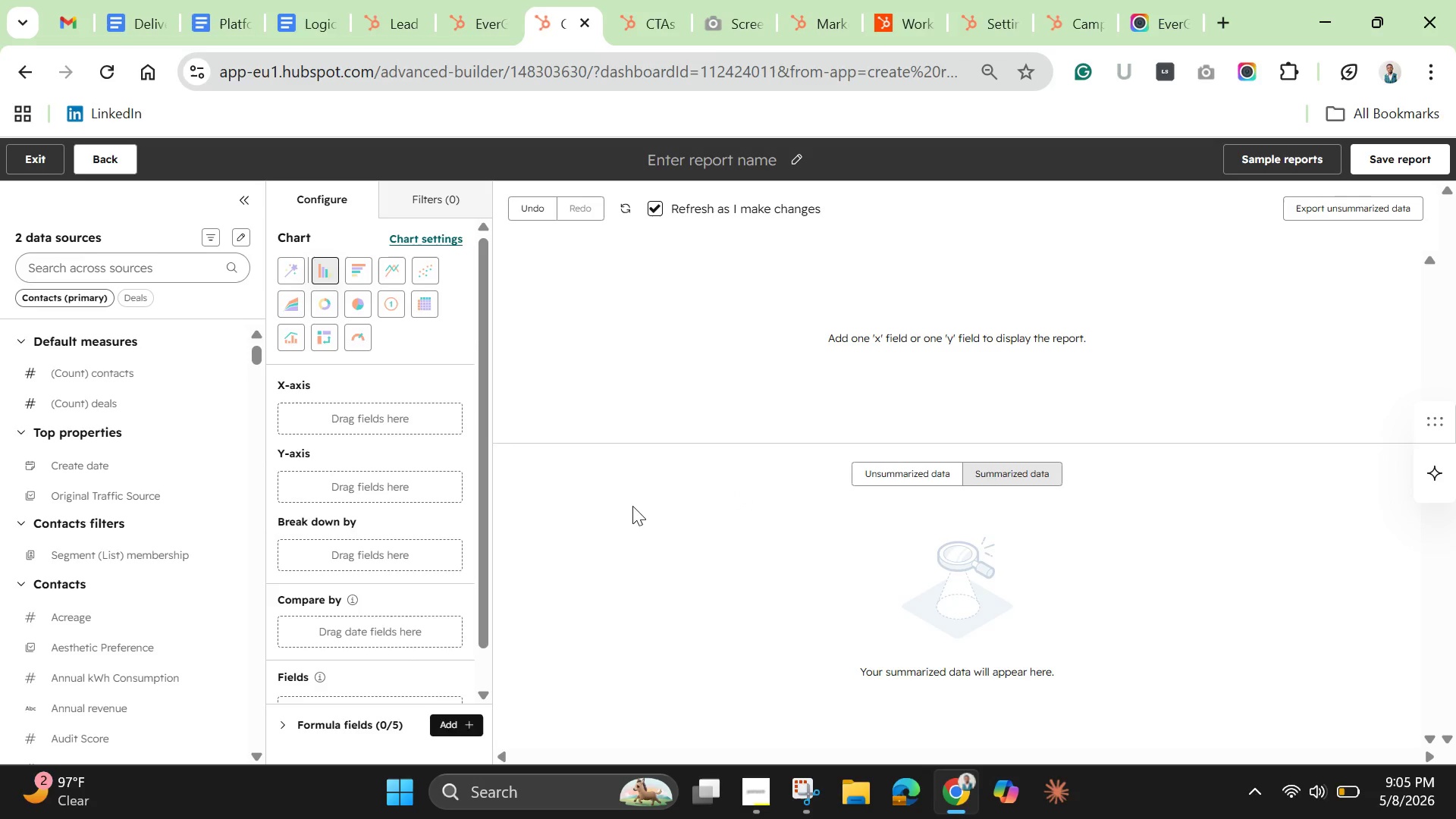 
left_click([167, 261])
 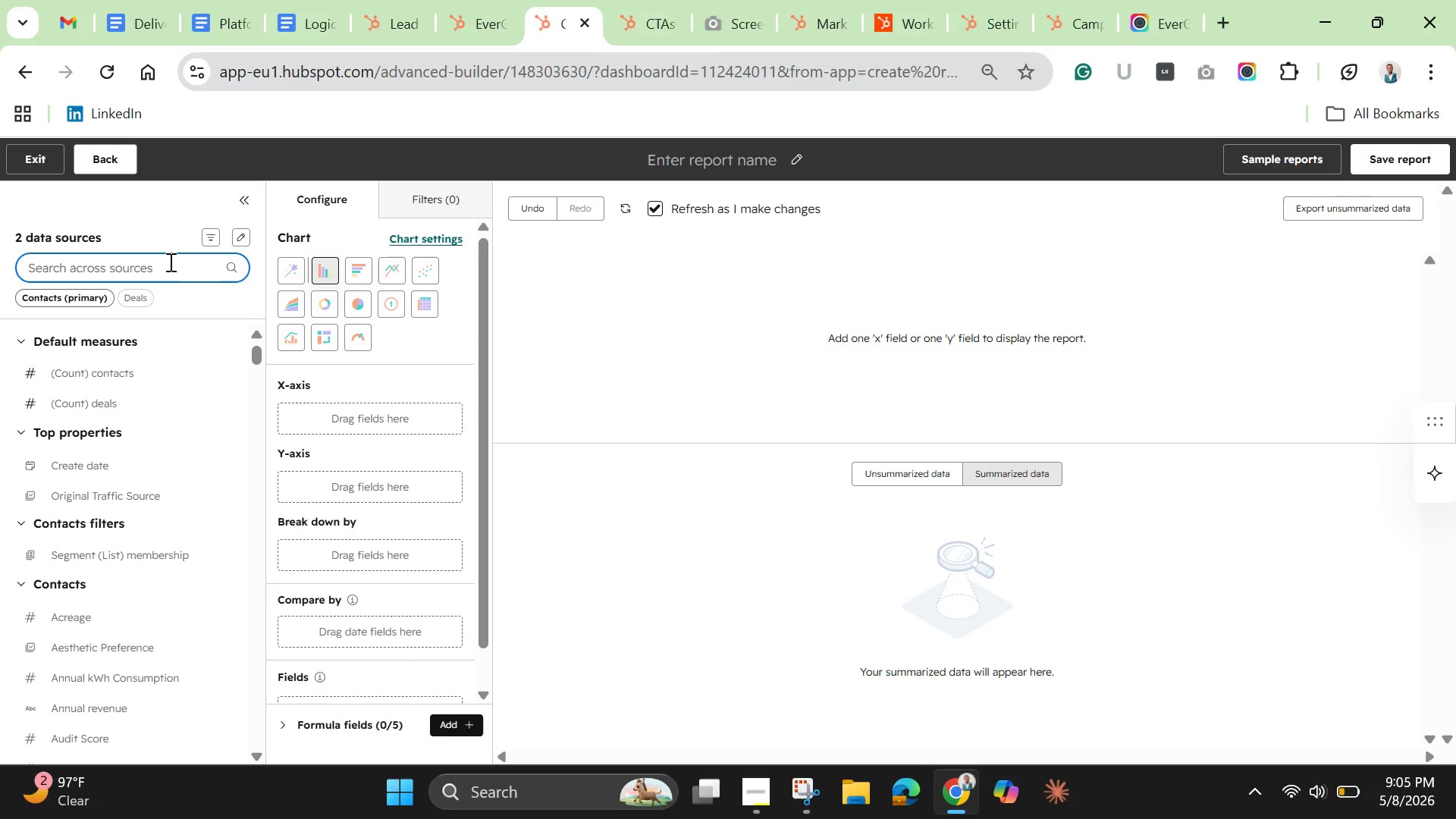 
type(origina)
 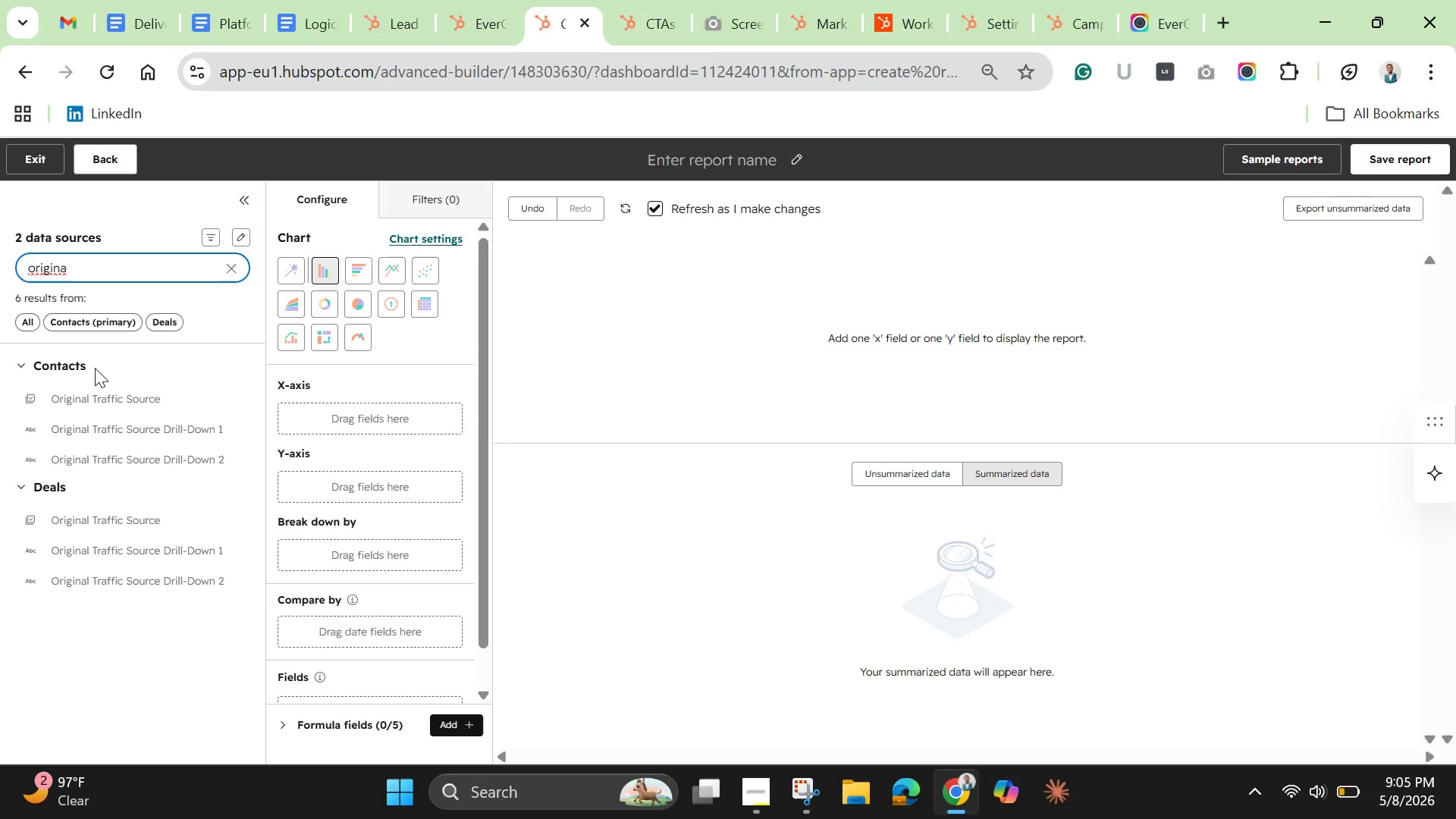 
wait(5.2)
 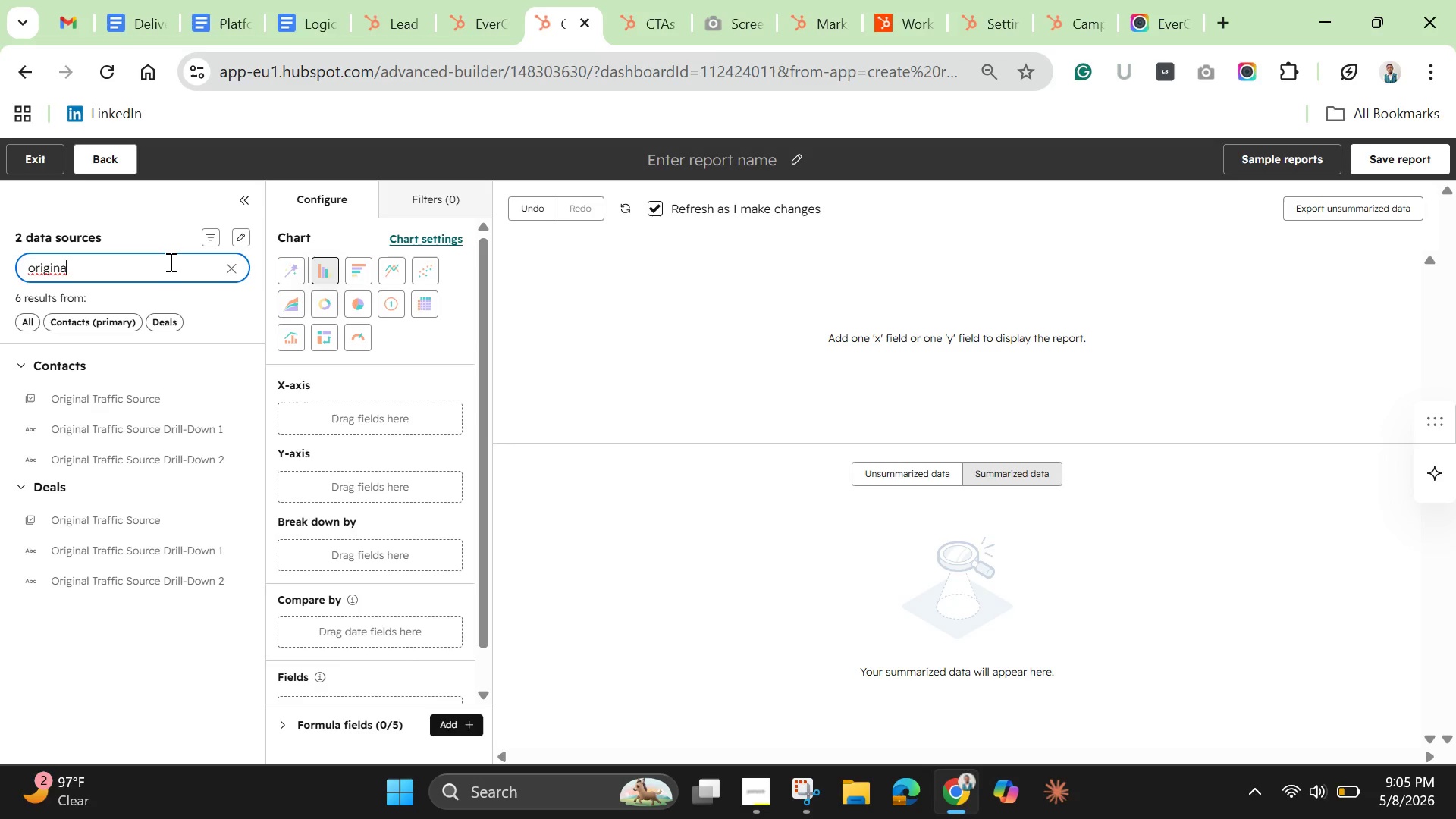 
left_click_drag(start_coordinate=[92, 400], to_coordinate=[293, 410])
 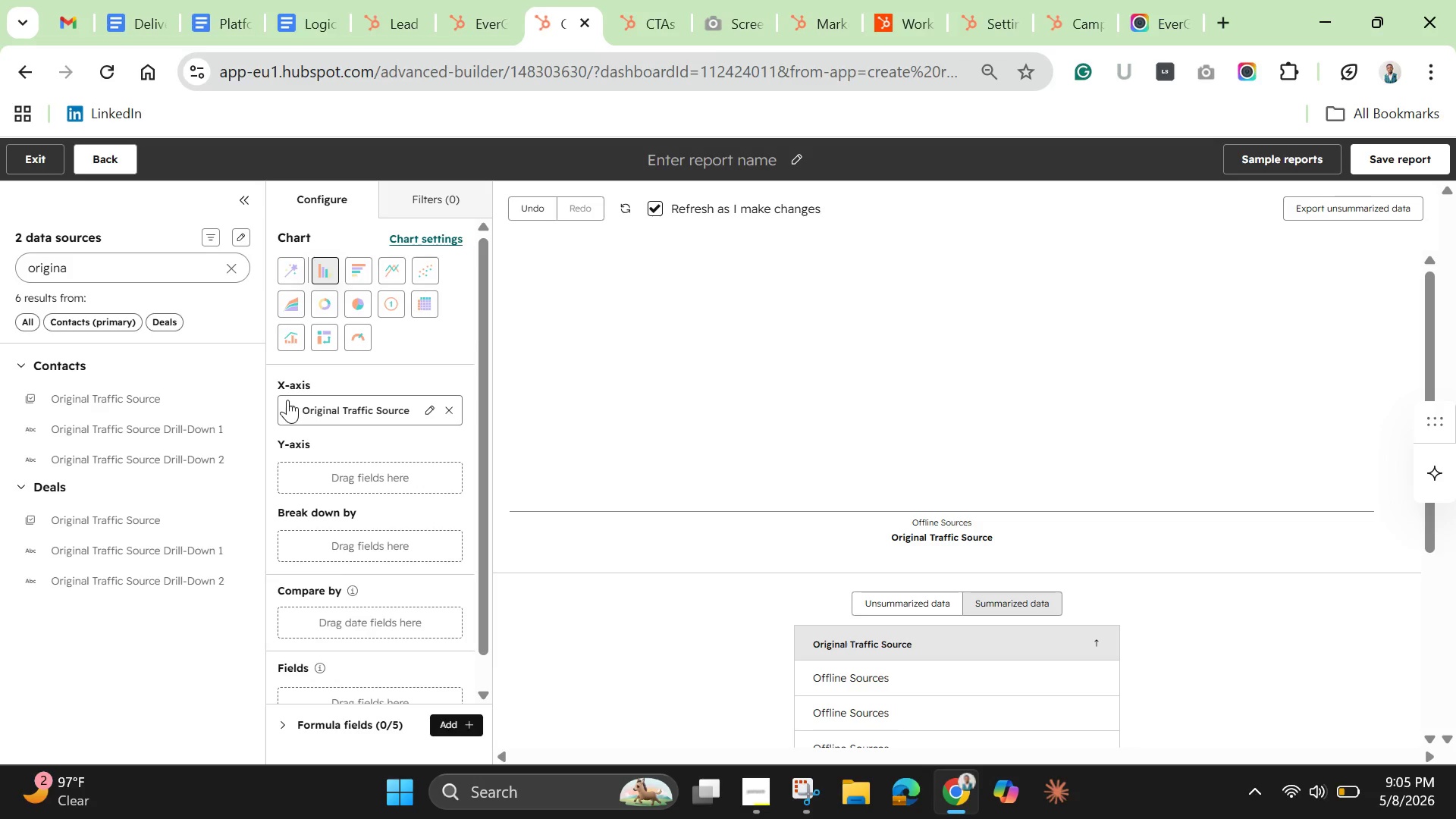 
wait(14.19)
 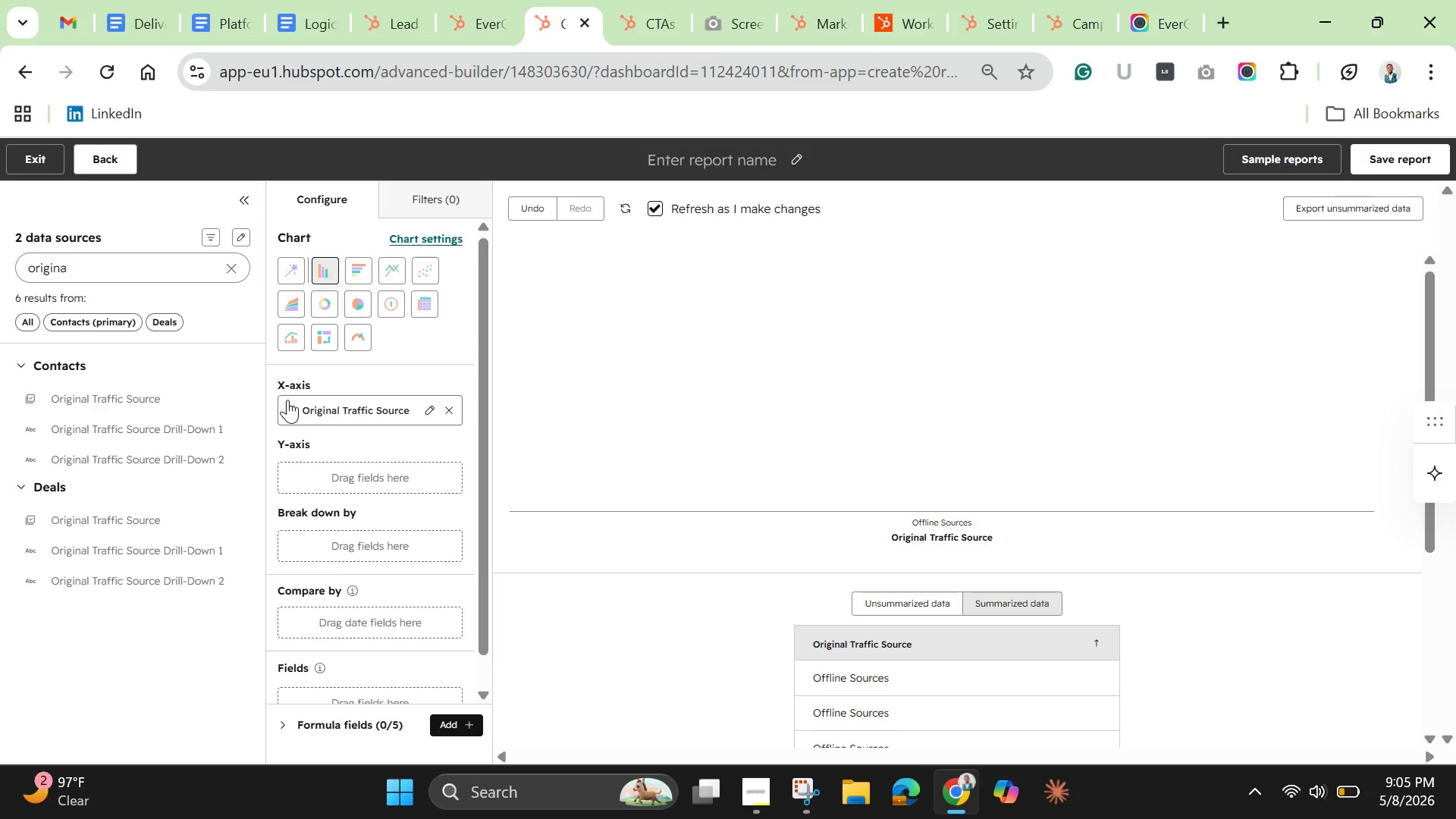 
left_click([228, 259])
 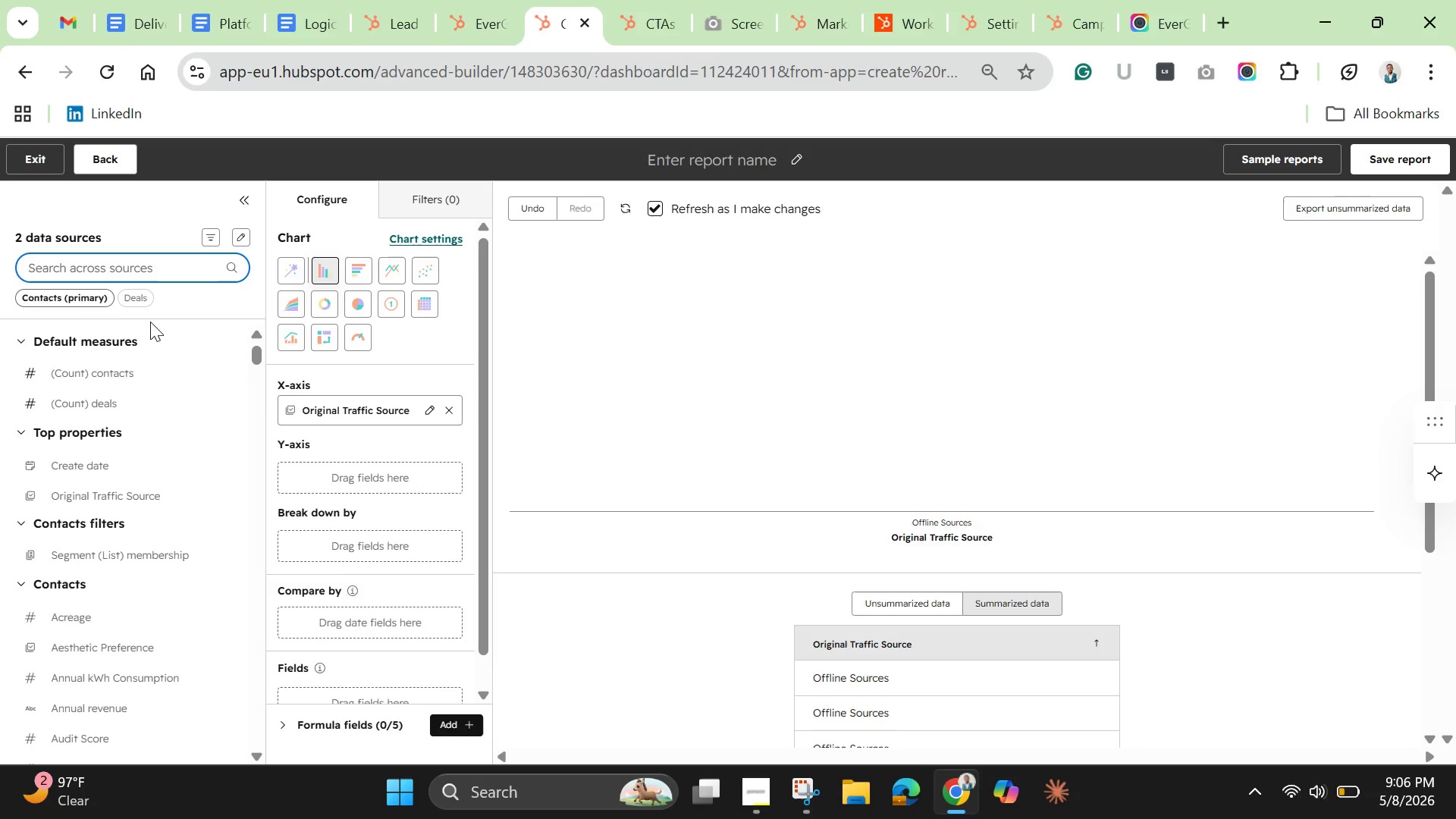 
wait(6.95)
 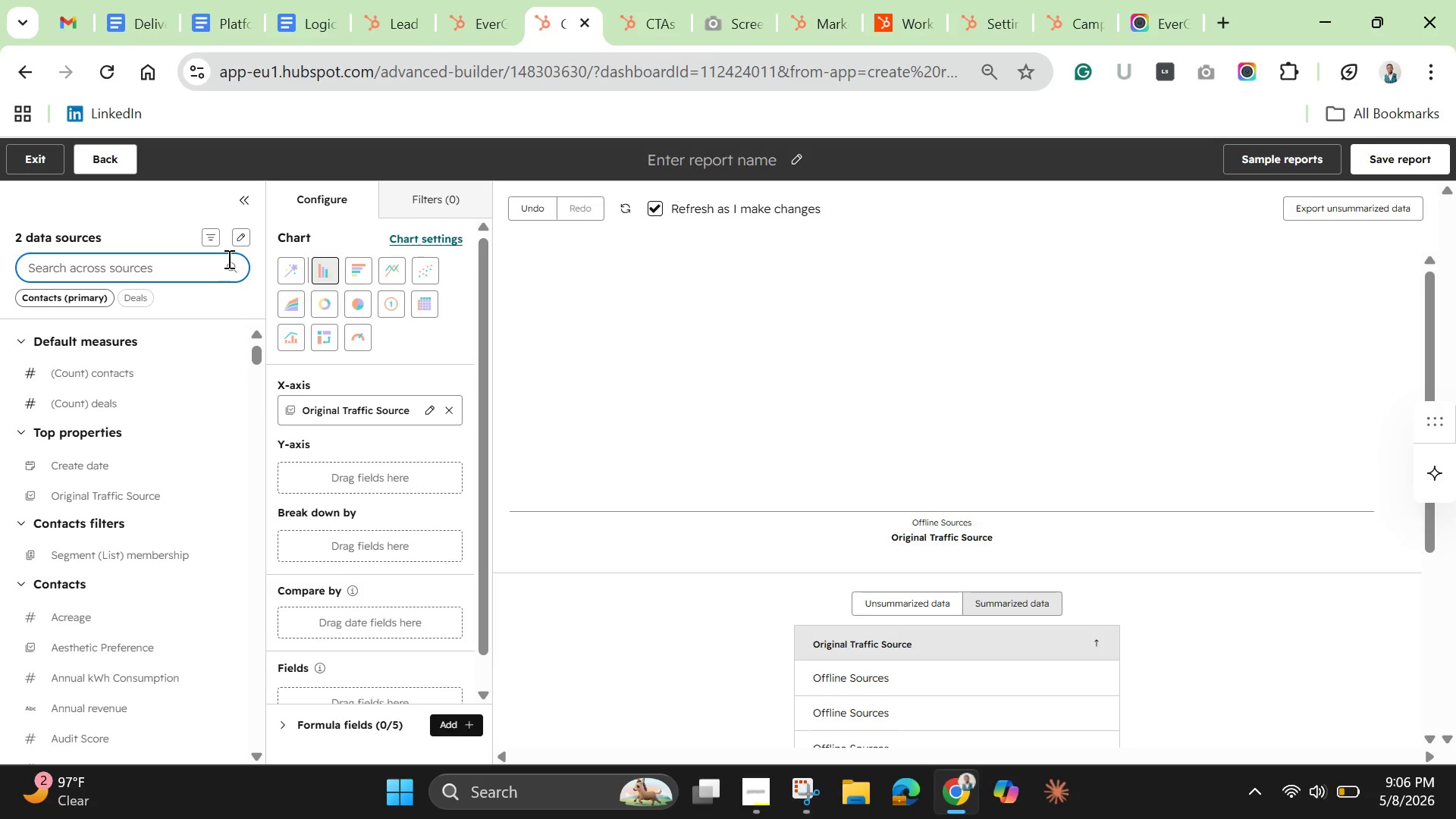 
left_click_drag(start_coordinate=[89, 376], to_coordinate=[286, 468])
 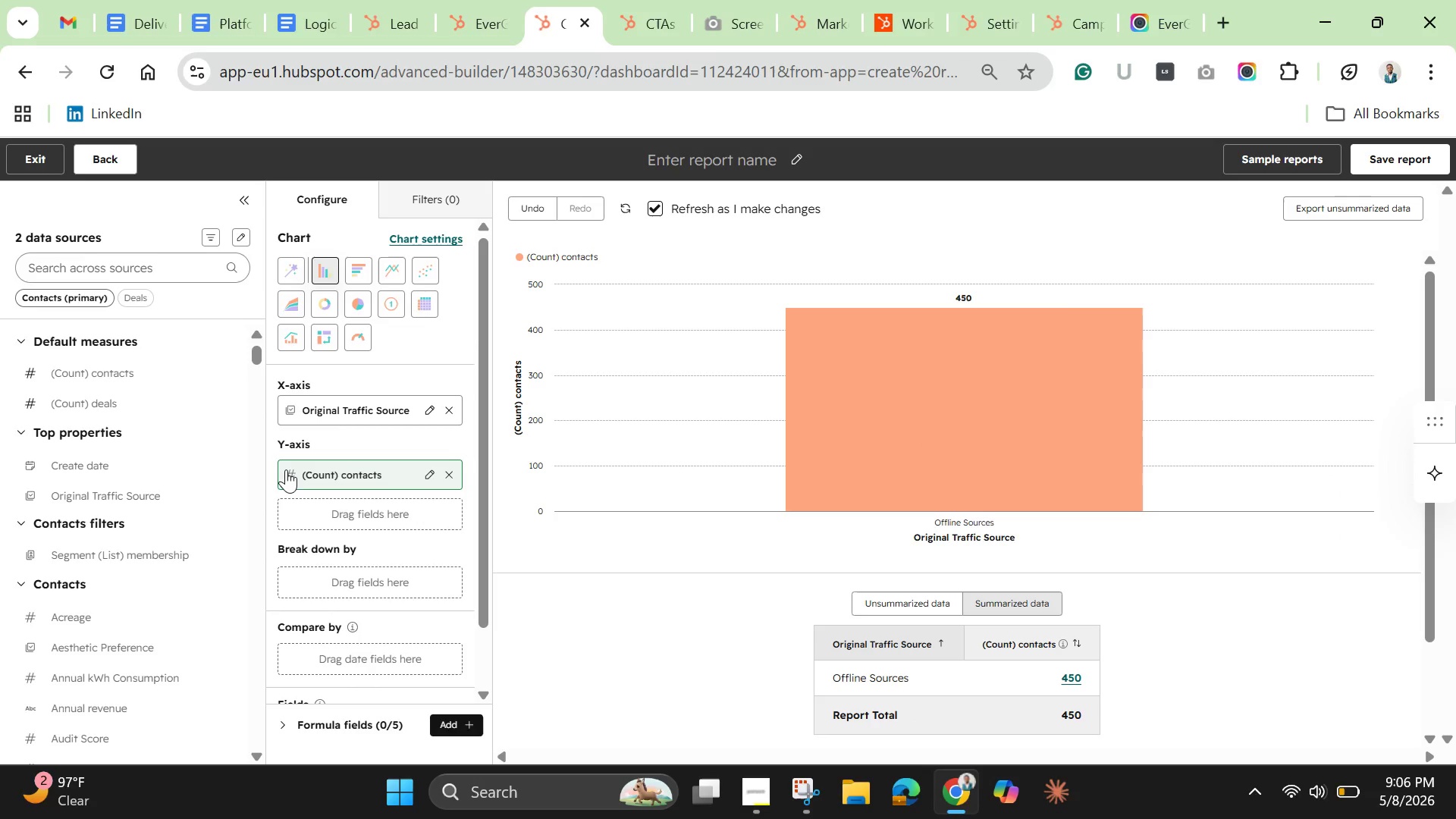 
wait(6.25)
 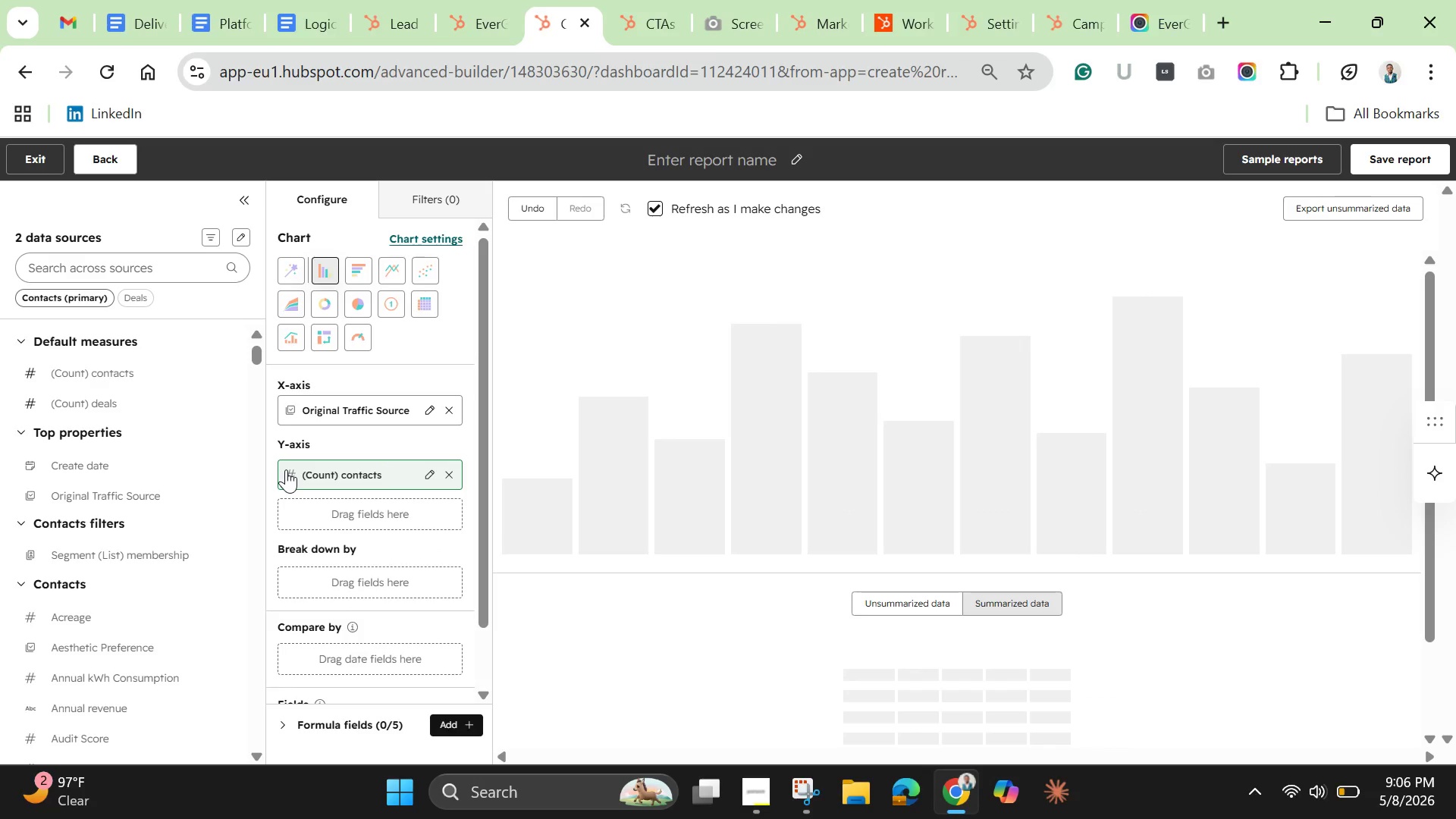 
left_click([117, 275])
 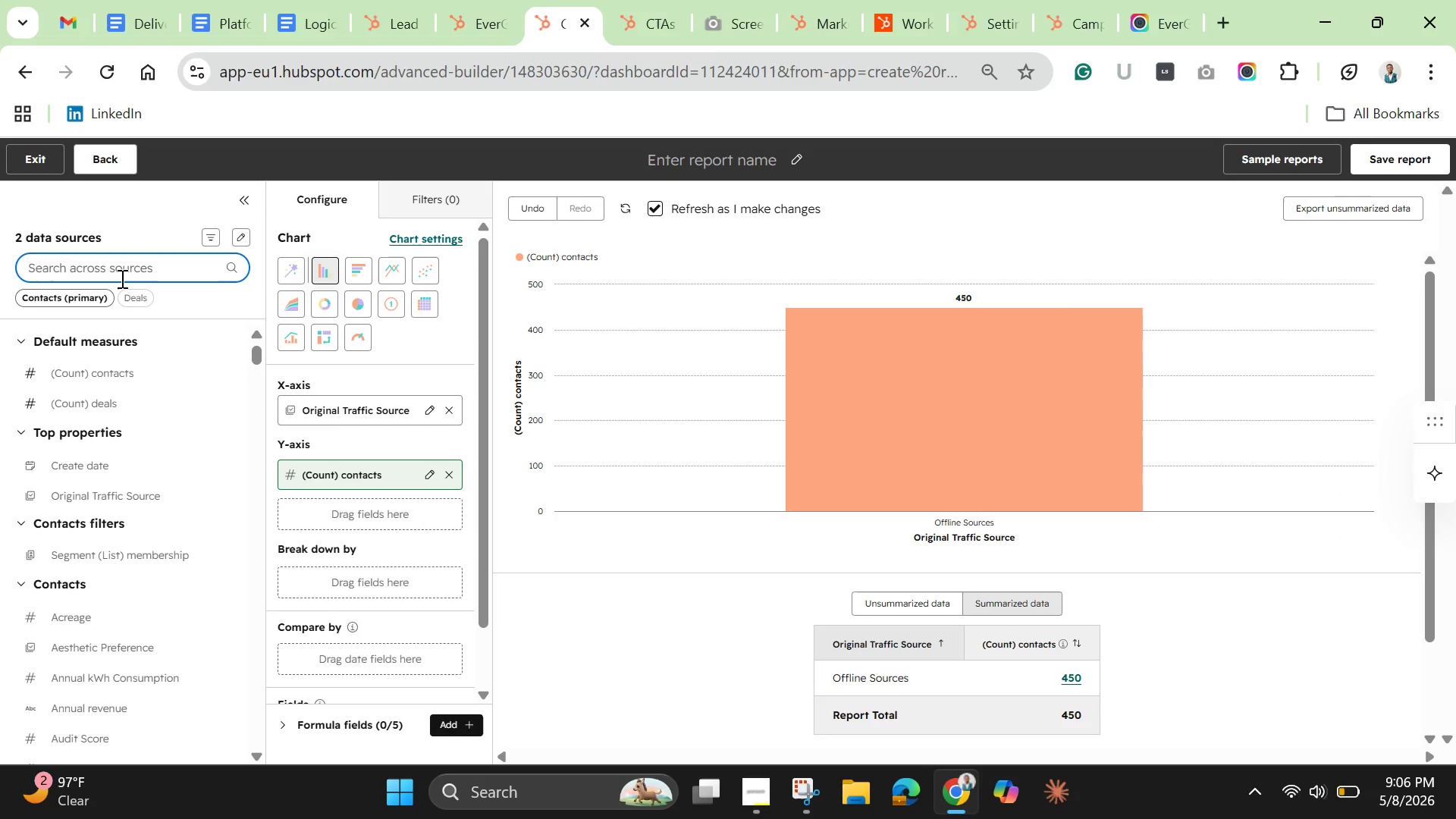 
type(life)
 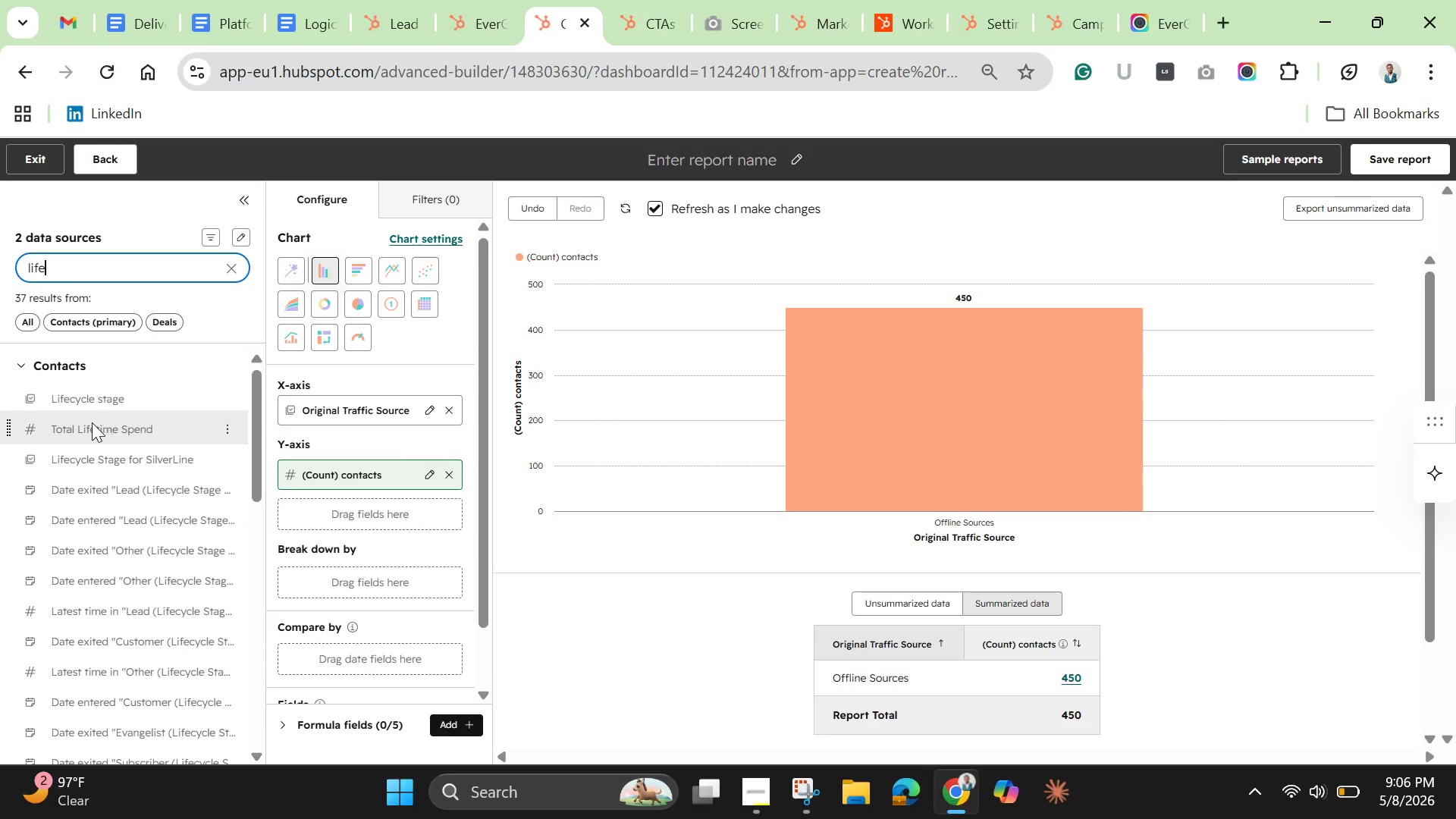 
left_click_drag(start_coordinate=[84, 400], to_coordinate=[285, 565])
 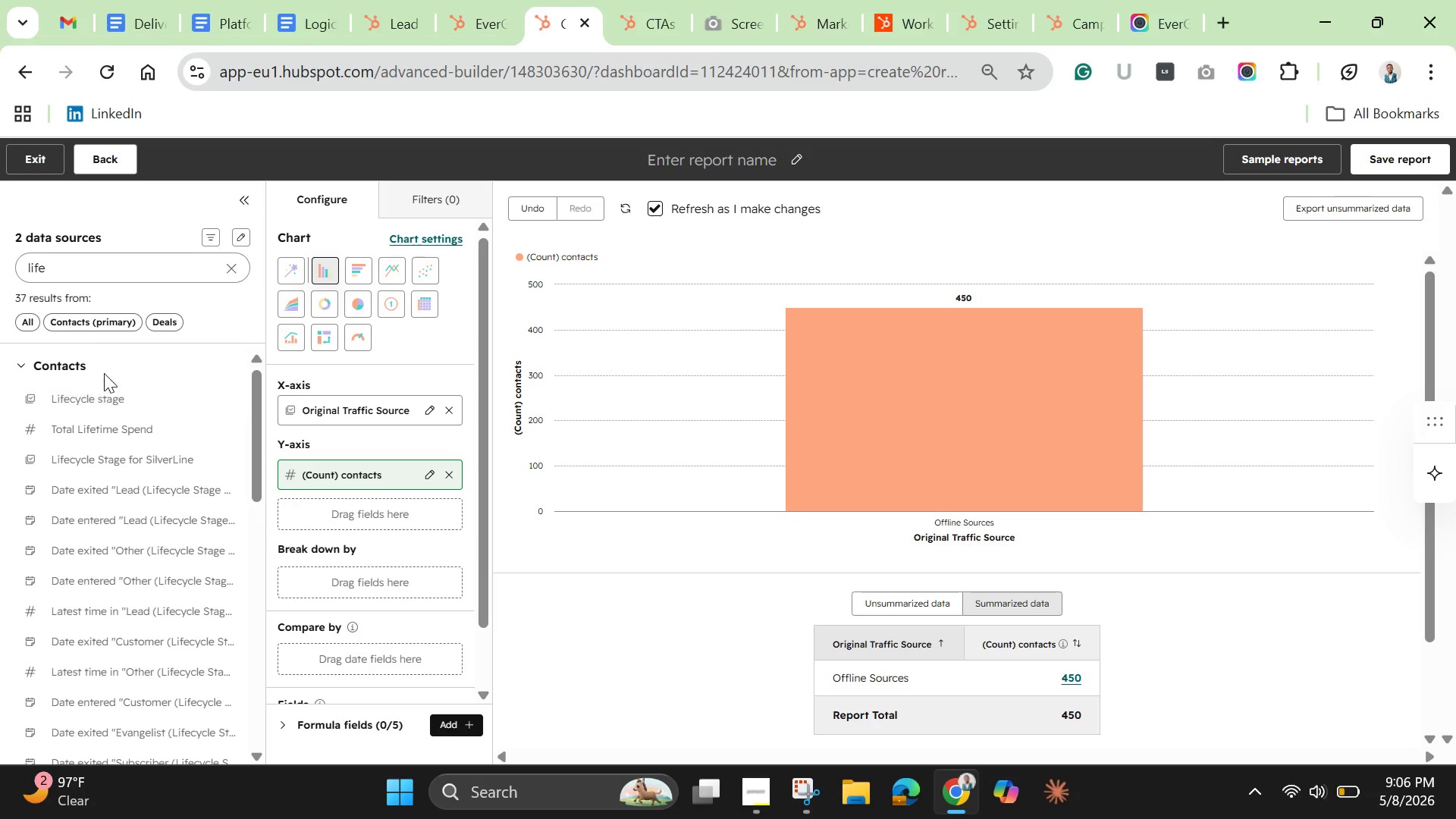 
left_click_drag(start_coordinate=[88, 394], to_coordinate=[288, 569])
 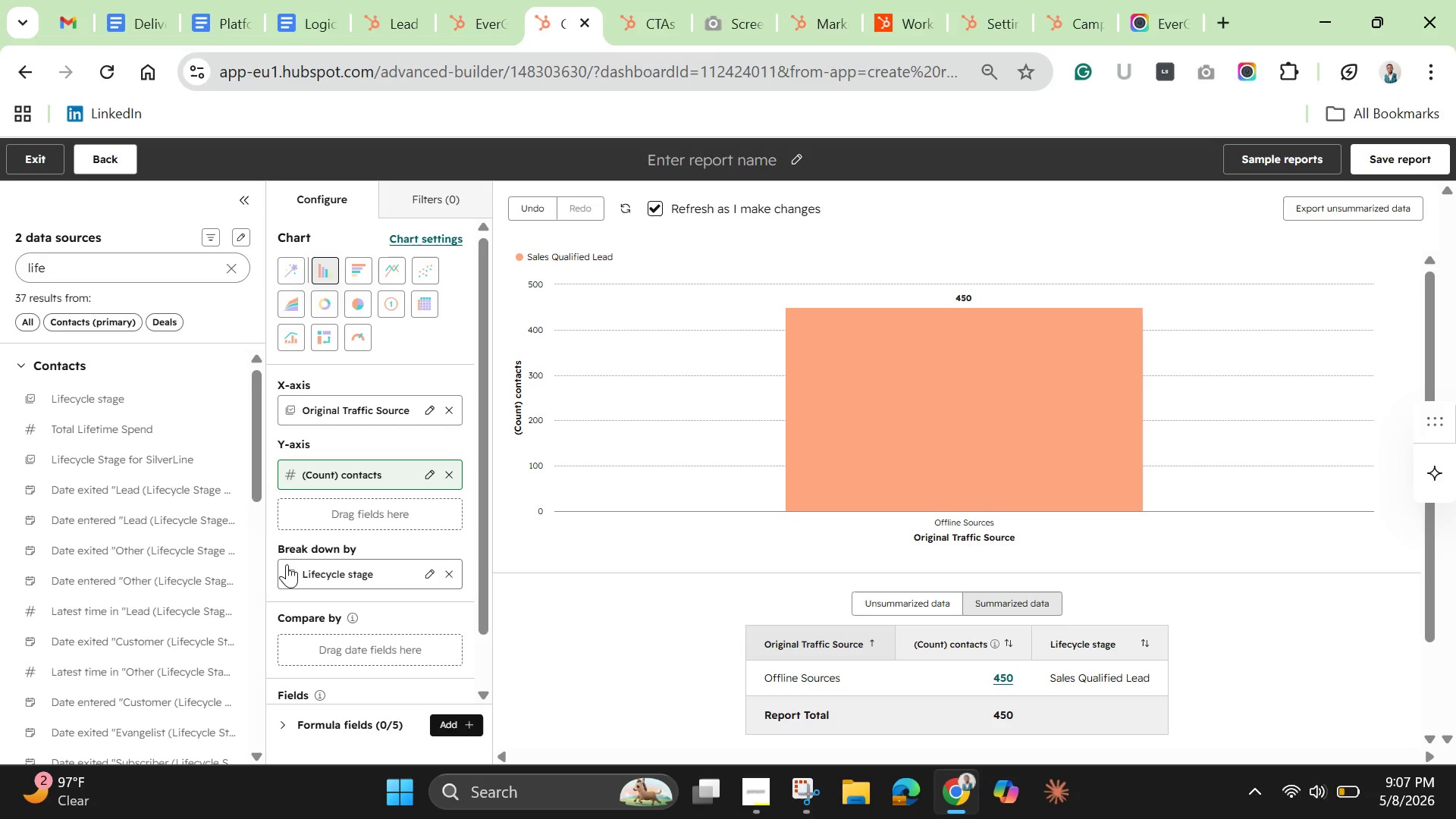 
wait(37.34)
 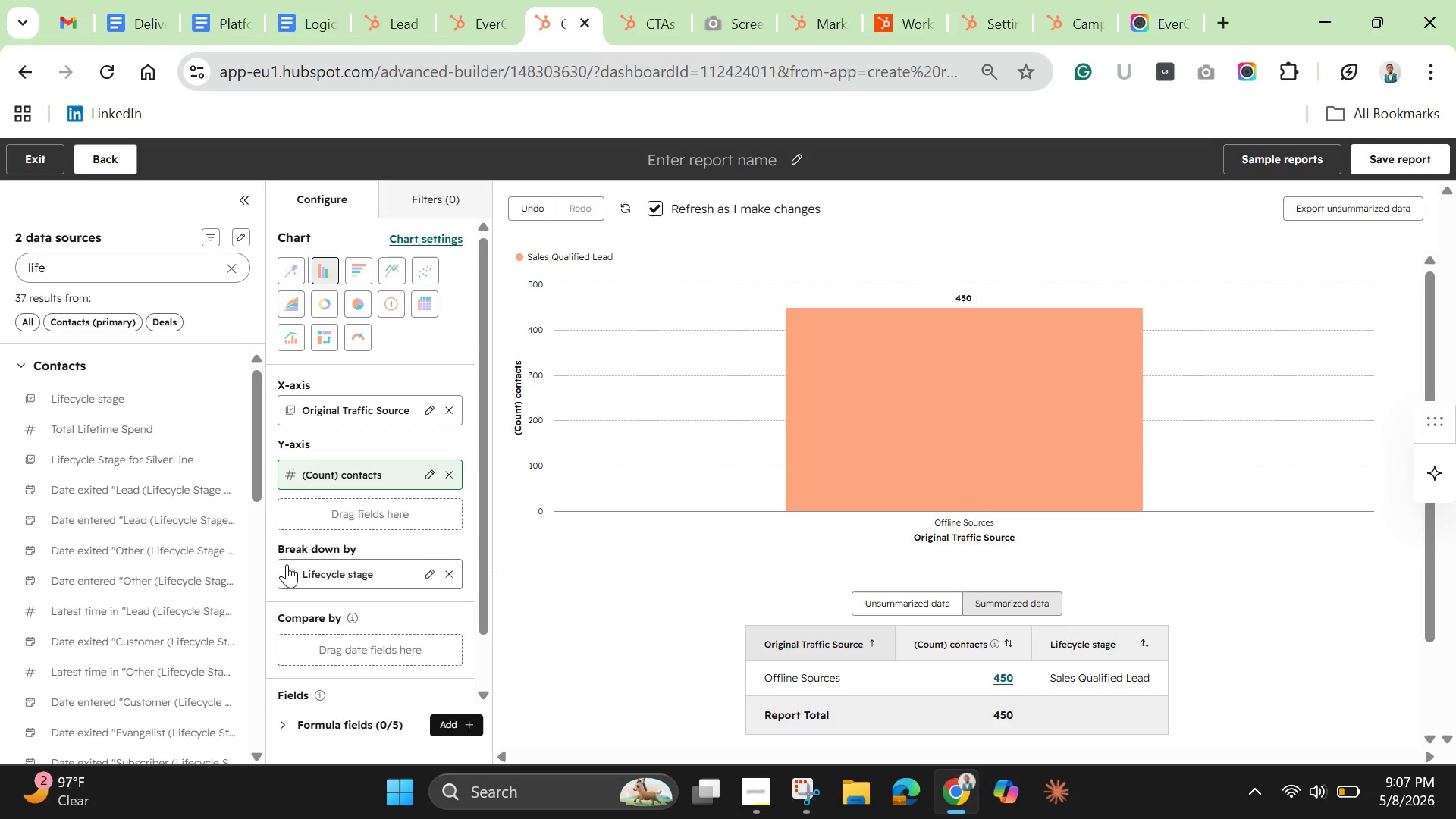 
left_click([770, 166])
 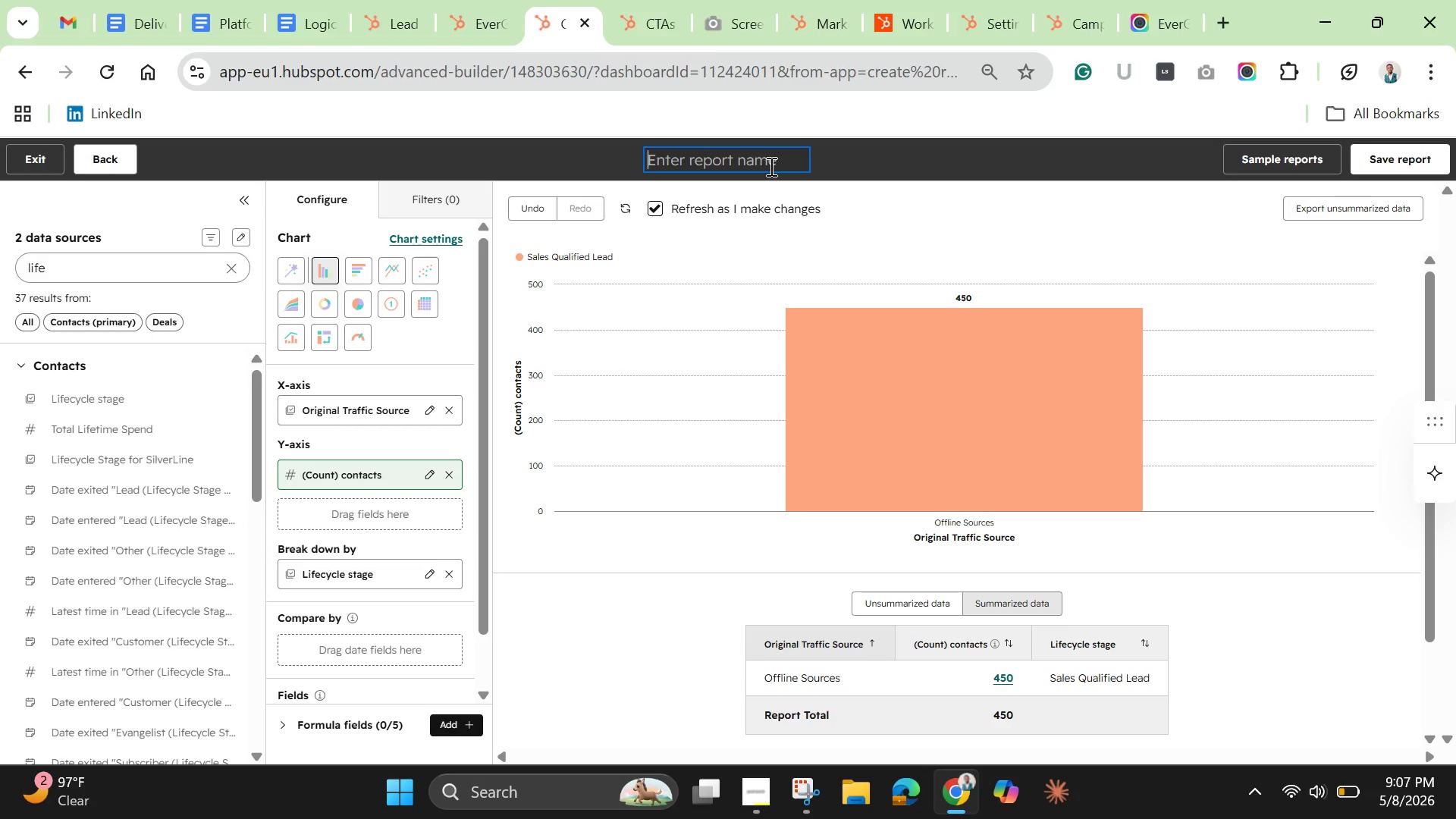 
wait(20.97)
 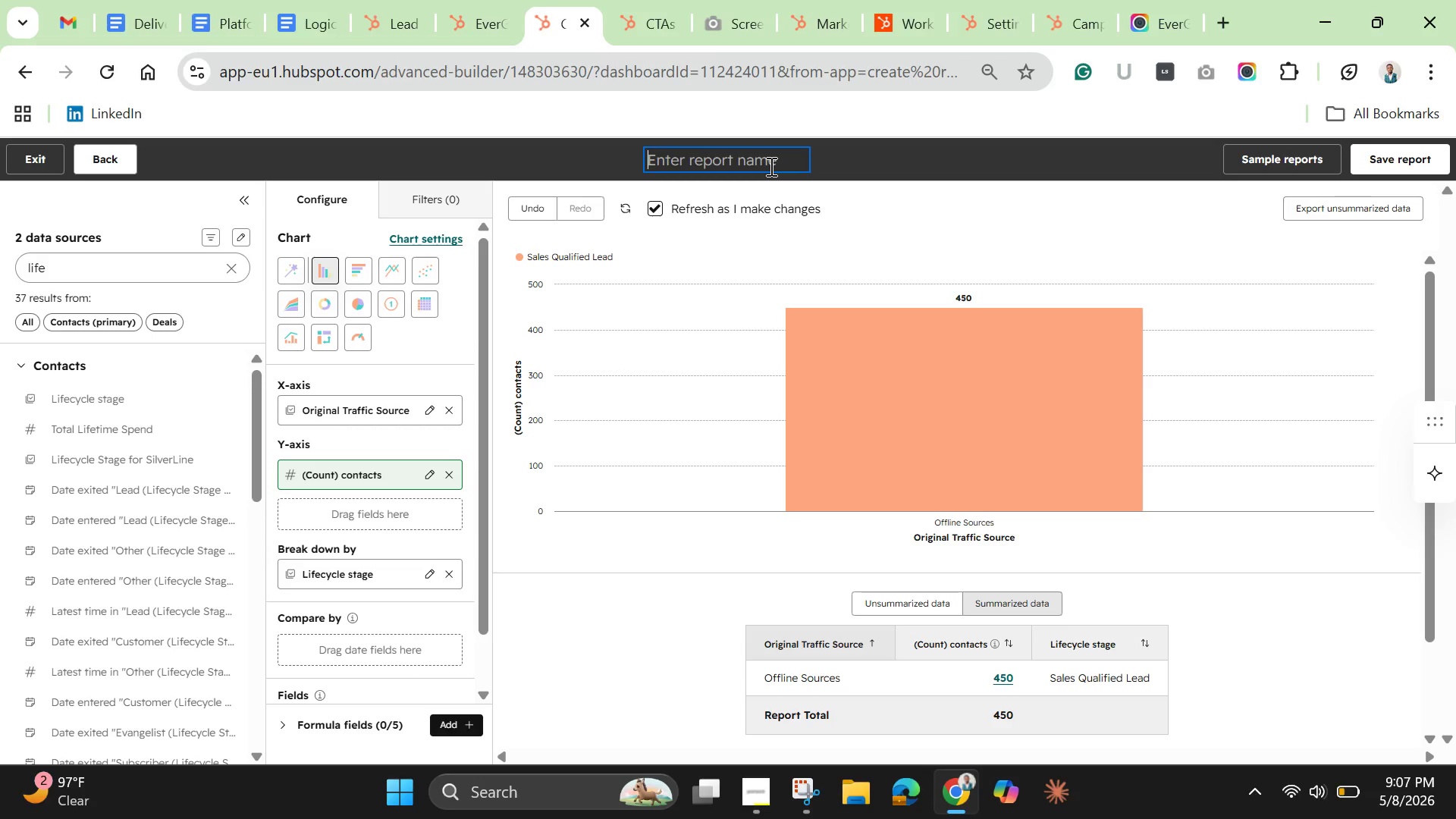 
hold_key(key=ShiftLeft, duration=1.05)
 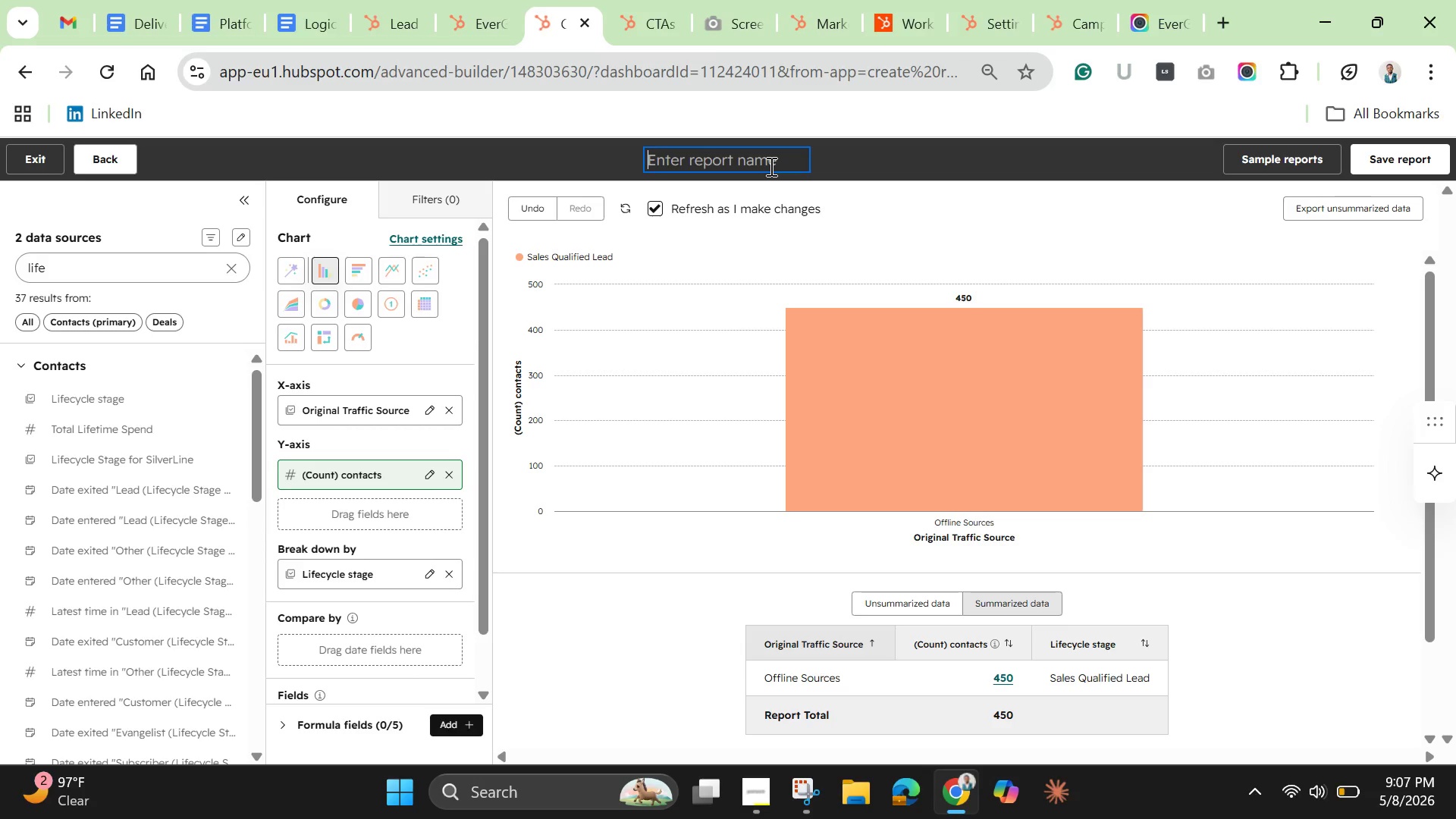 
key(CapsLock)
 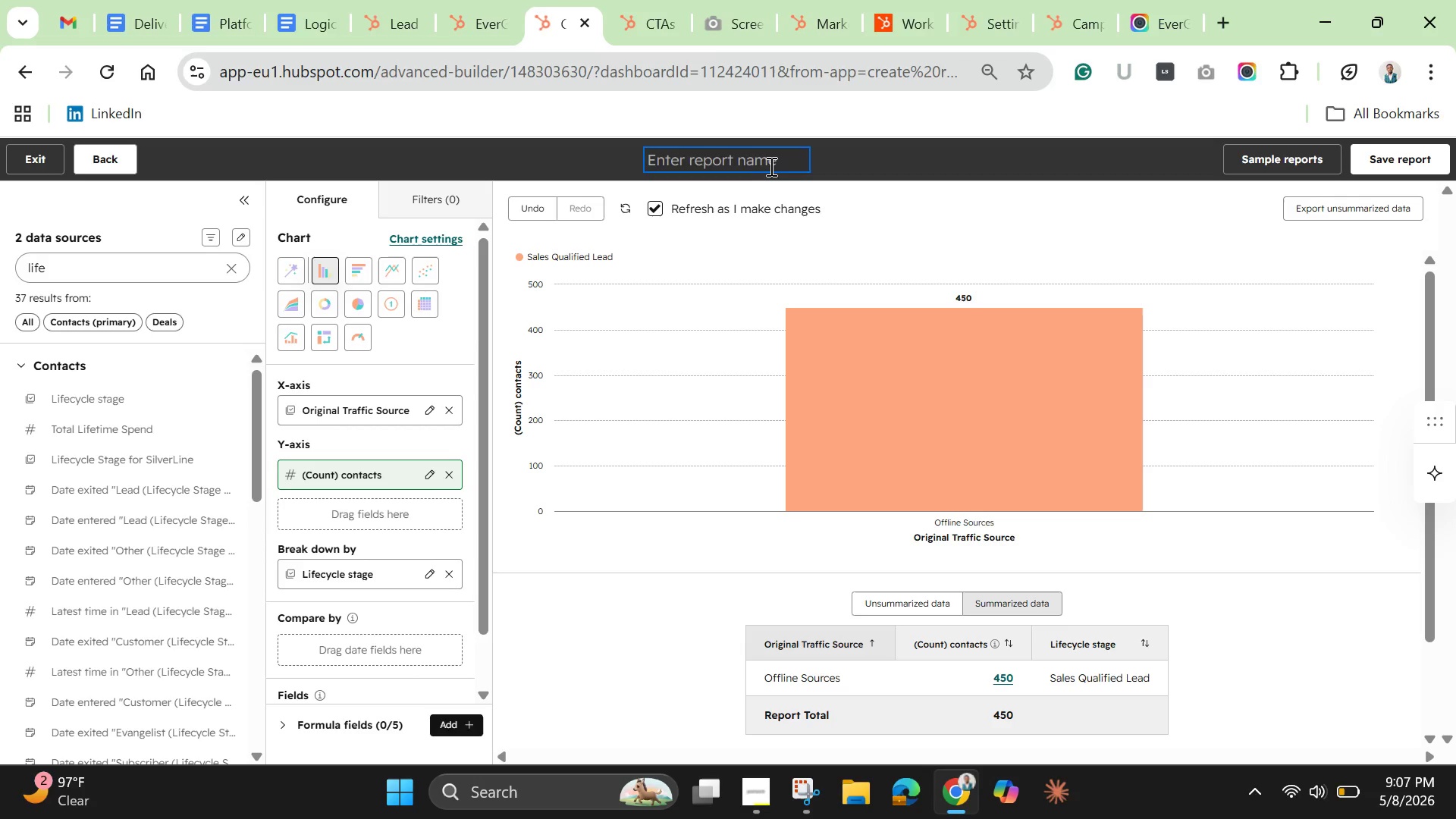 
key(M)
 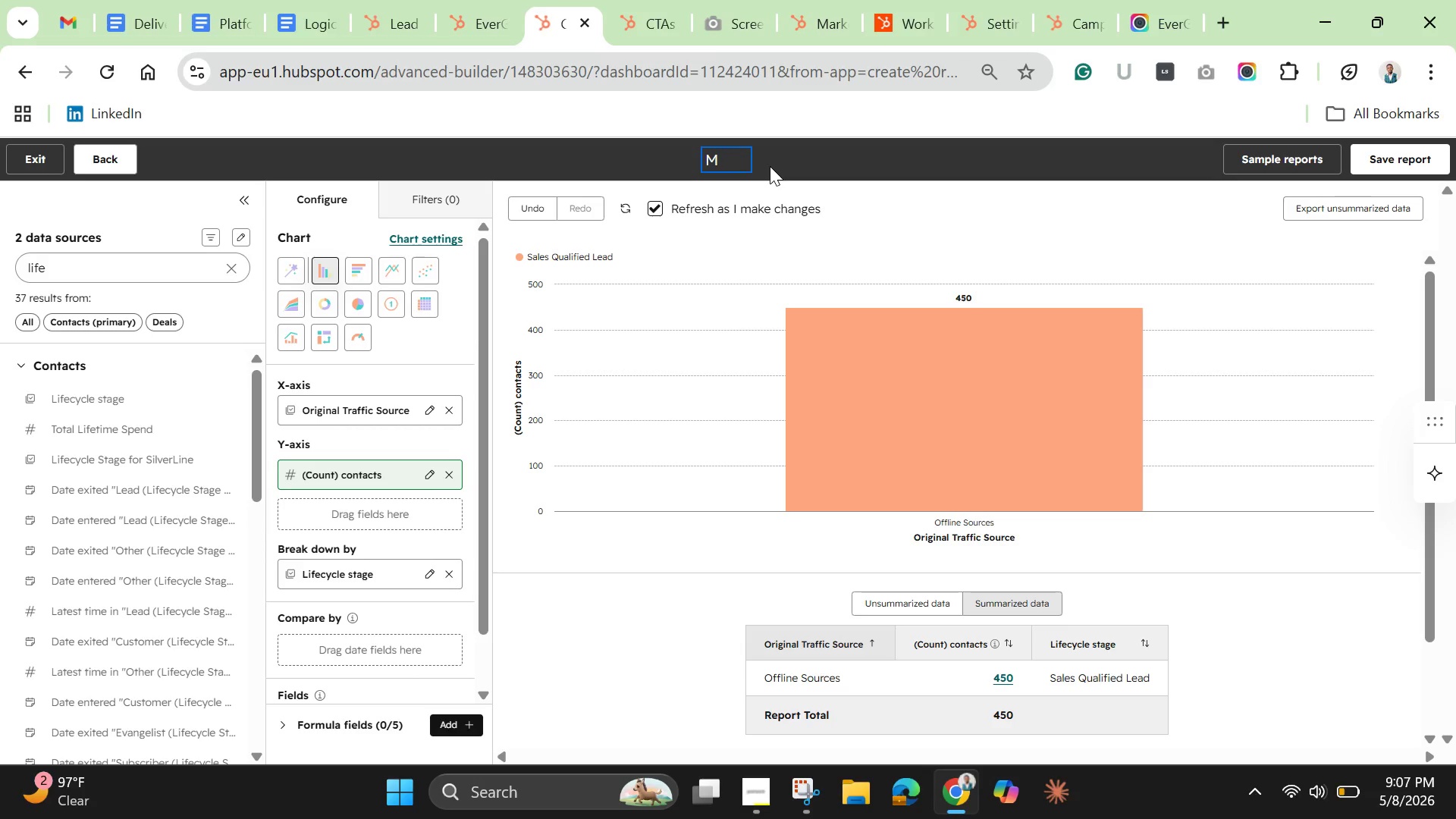 
key(CapsLock)
 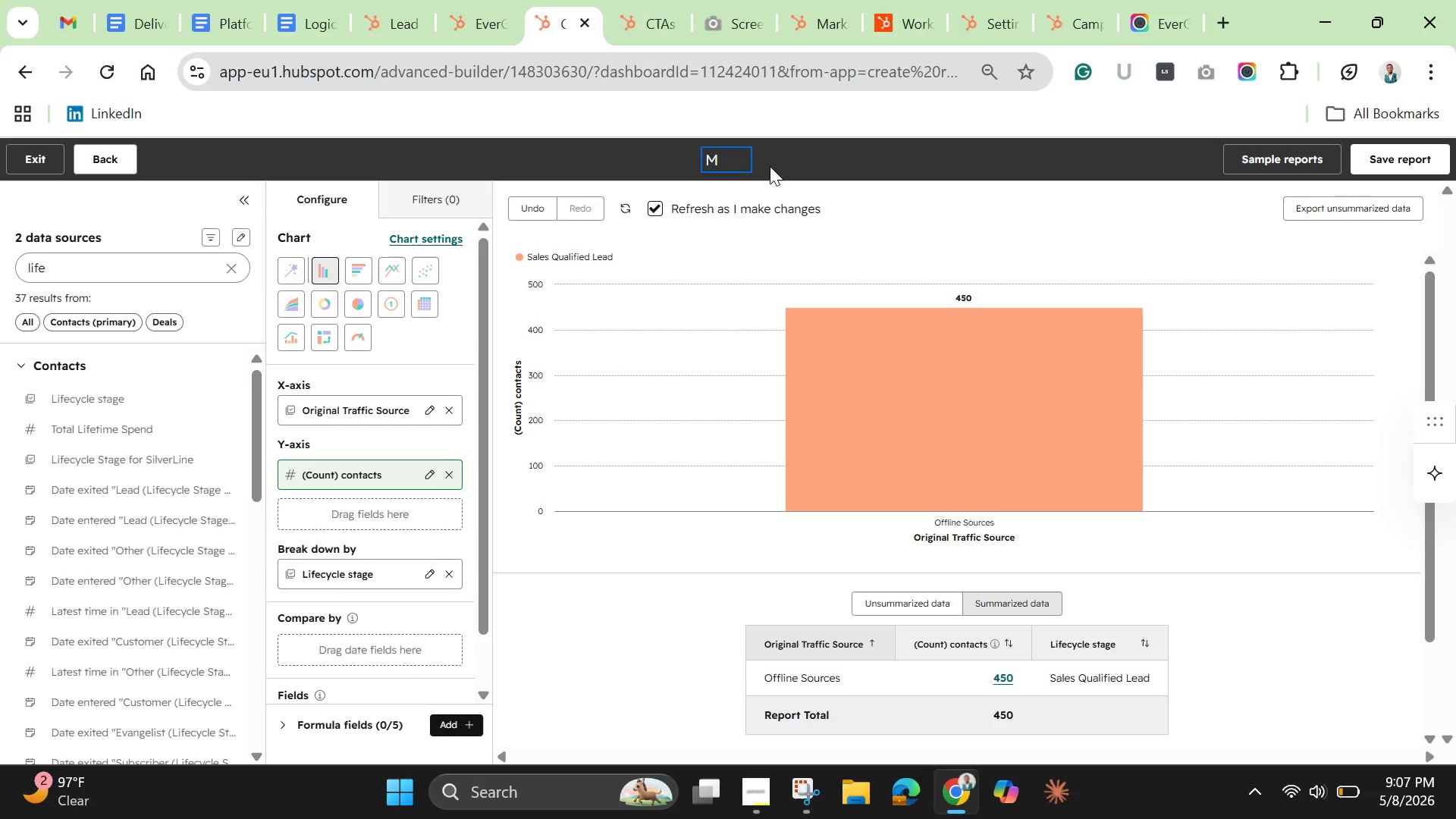 
hold_key(key=CapsLock, duration=0.47)
 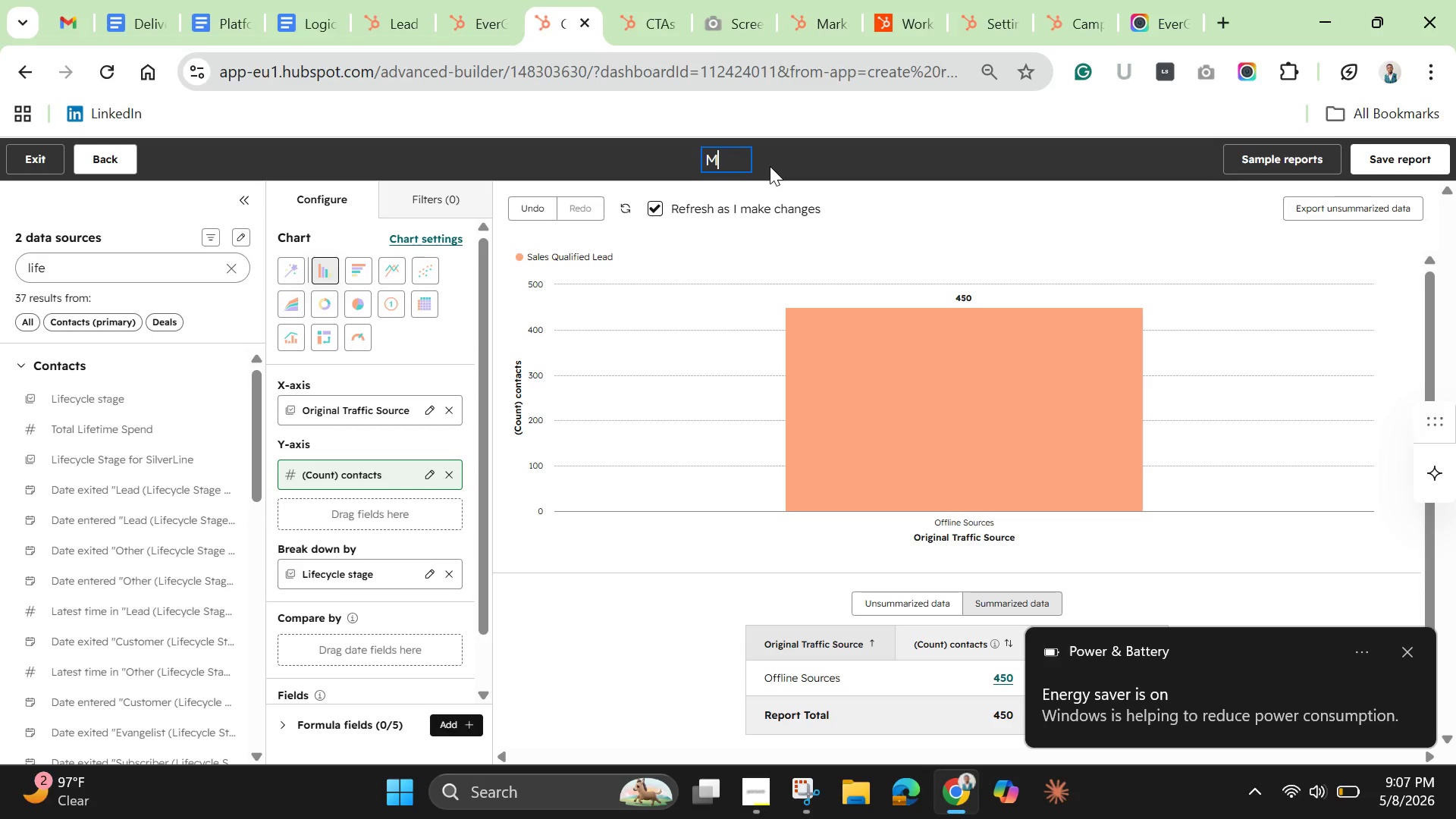 
key(Shift+Q)
 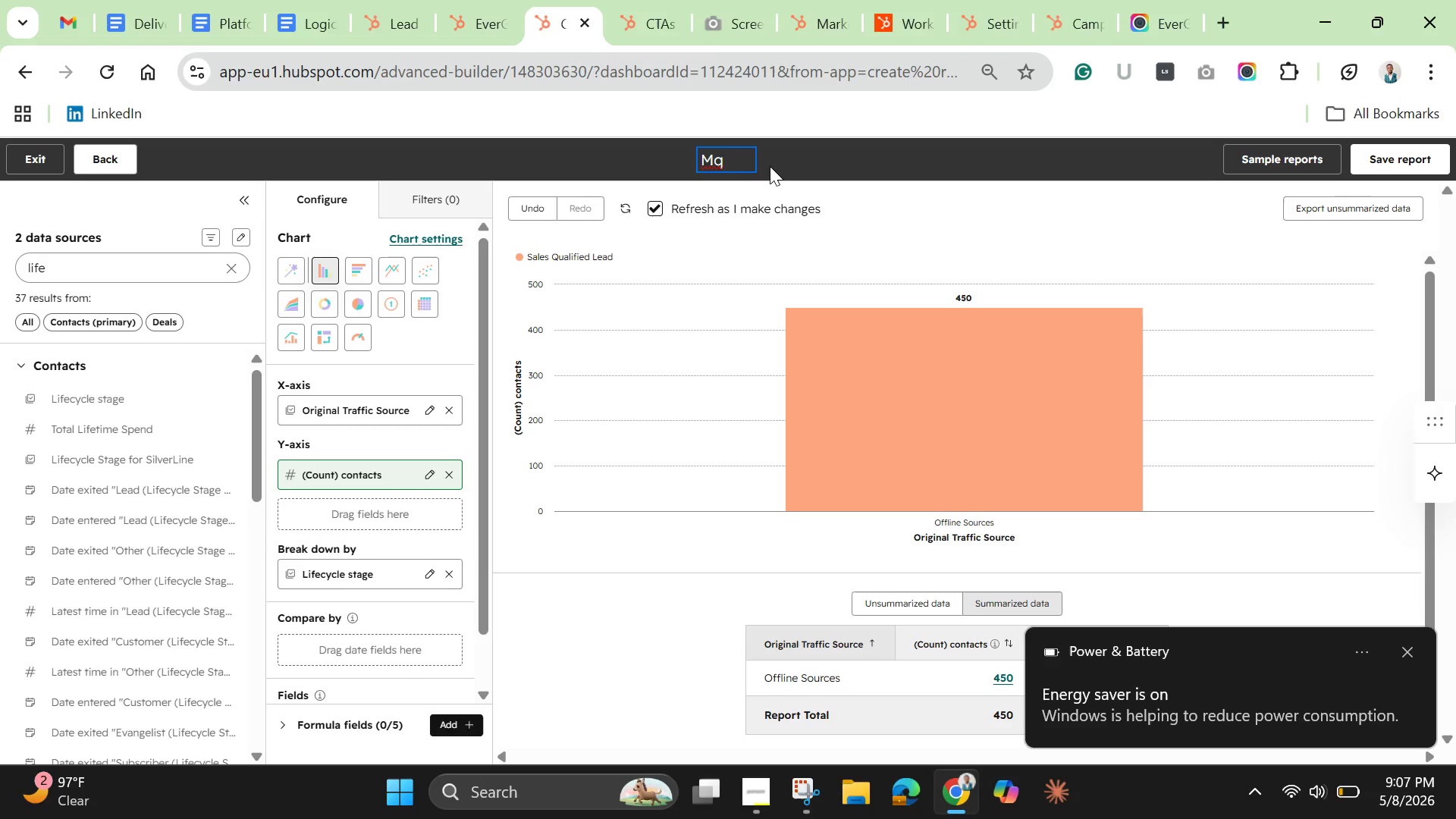 
key(Backspace)
 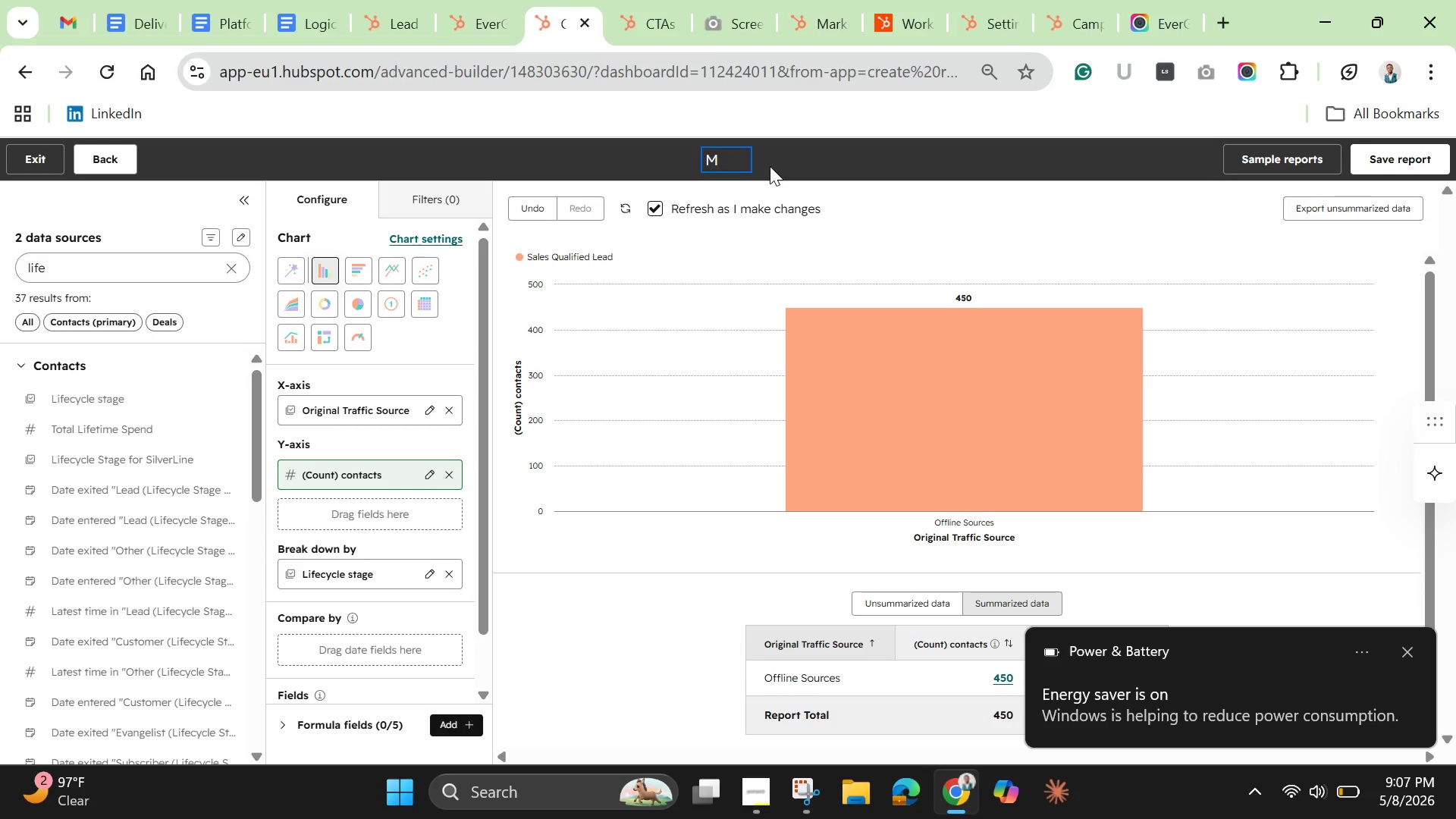 
key(CapsLock)
 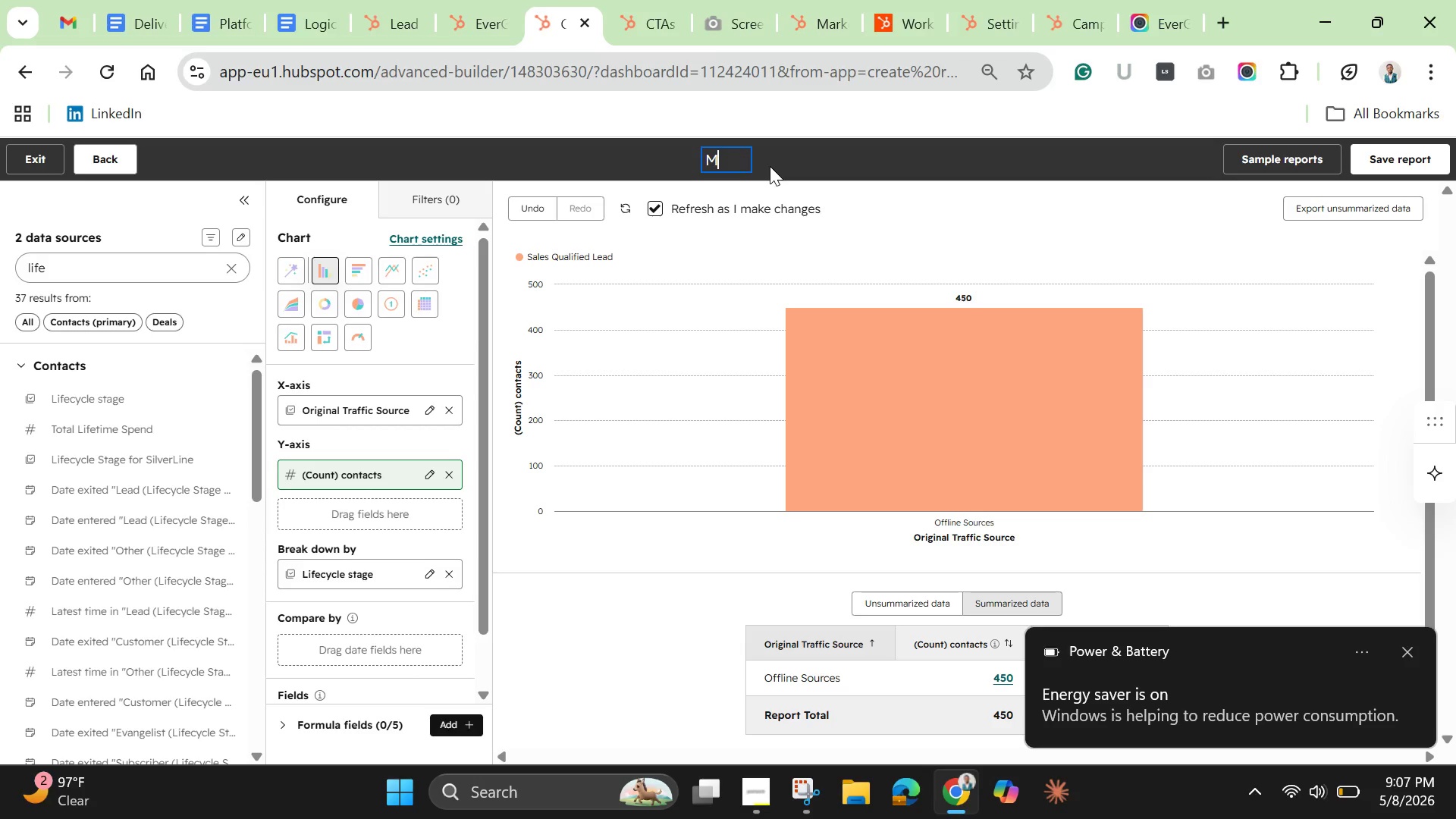 
key(Shift+Q)
 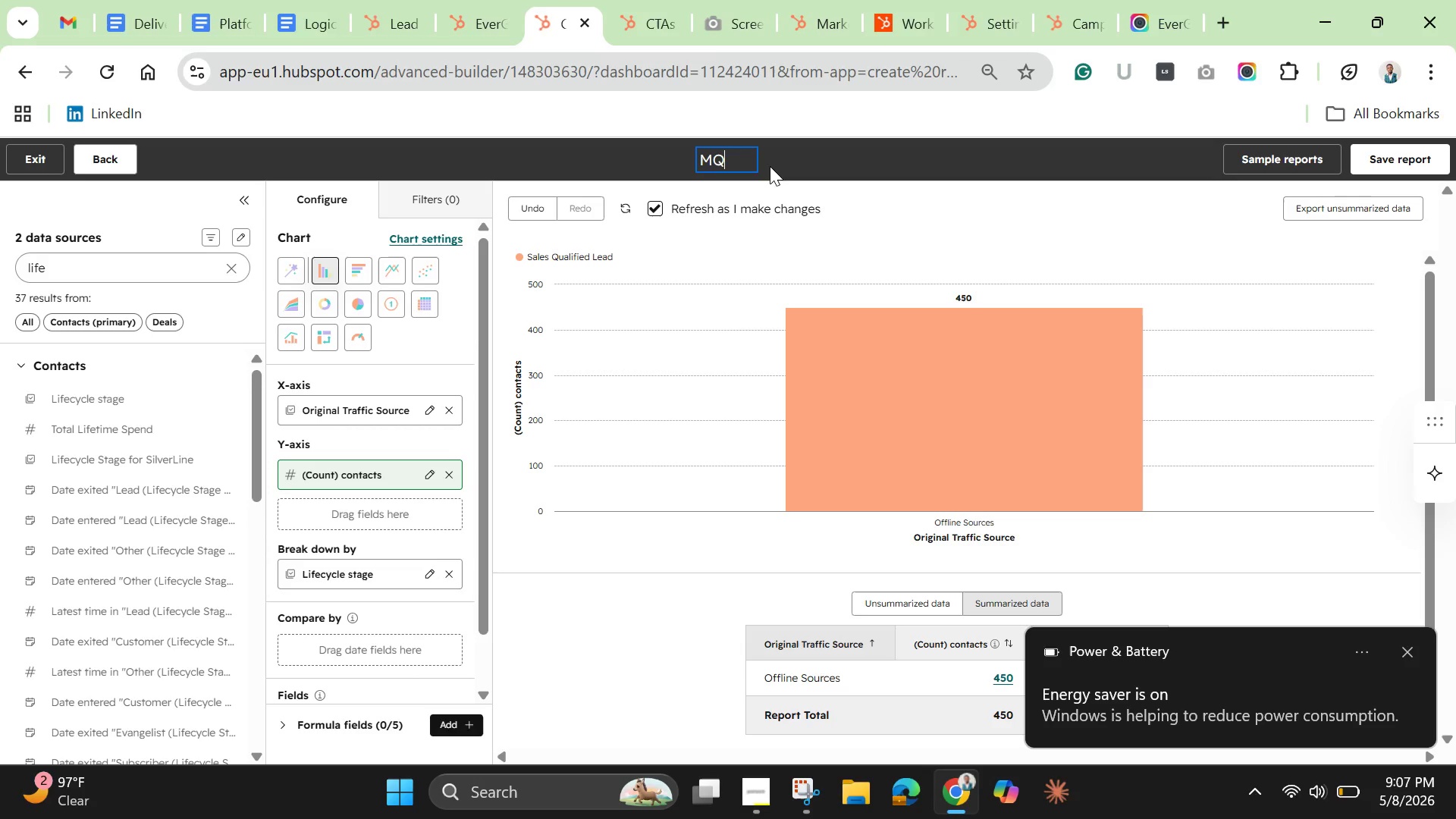 
key(CapsLock)
 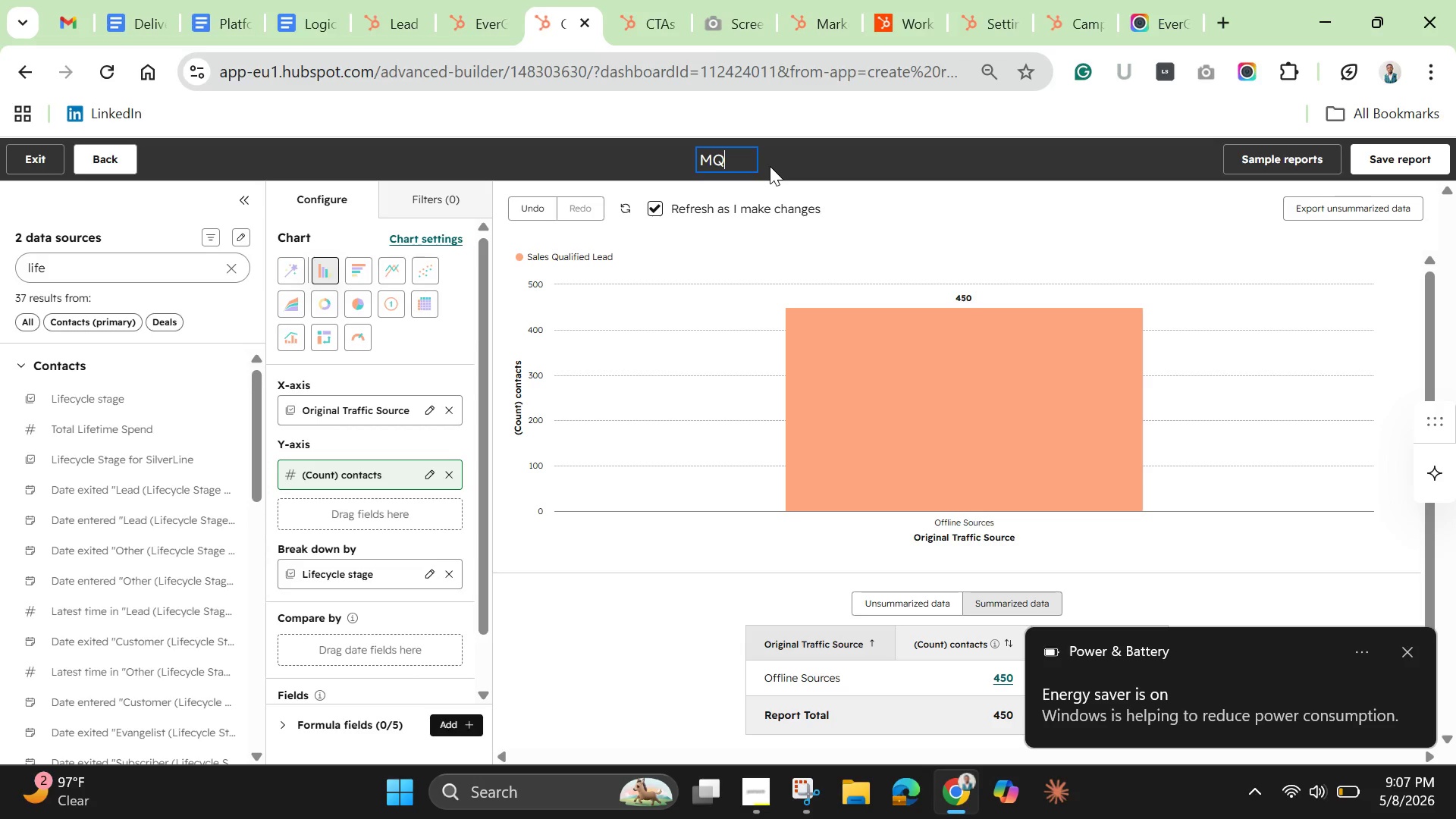 
key(L)
 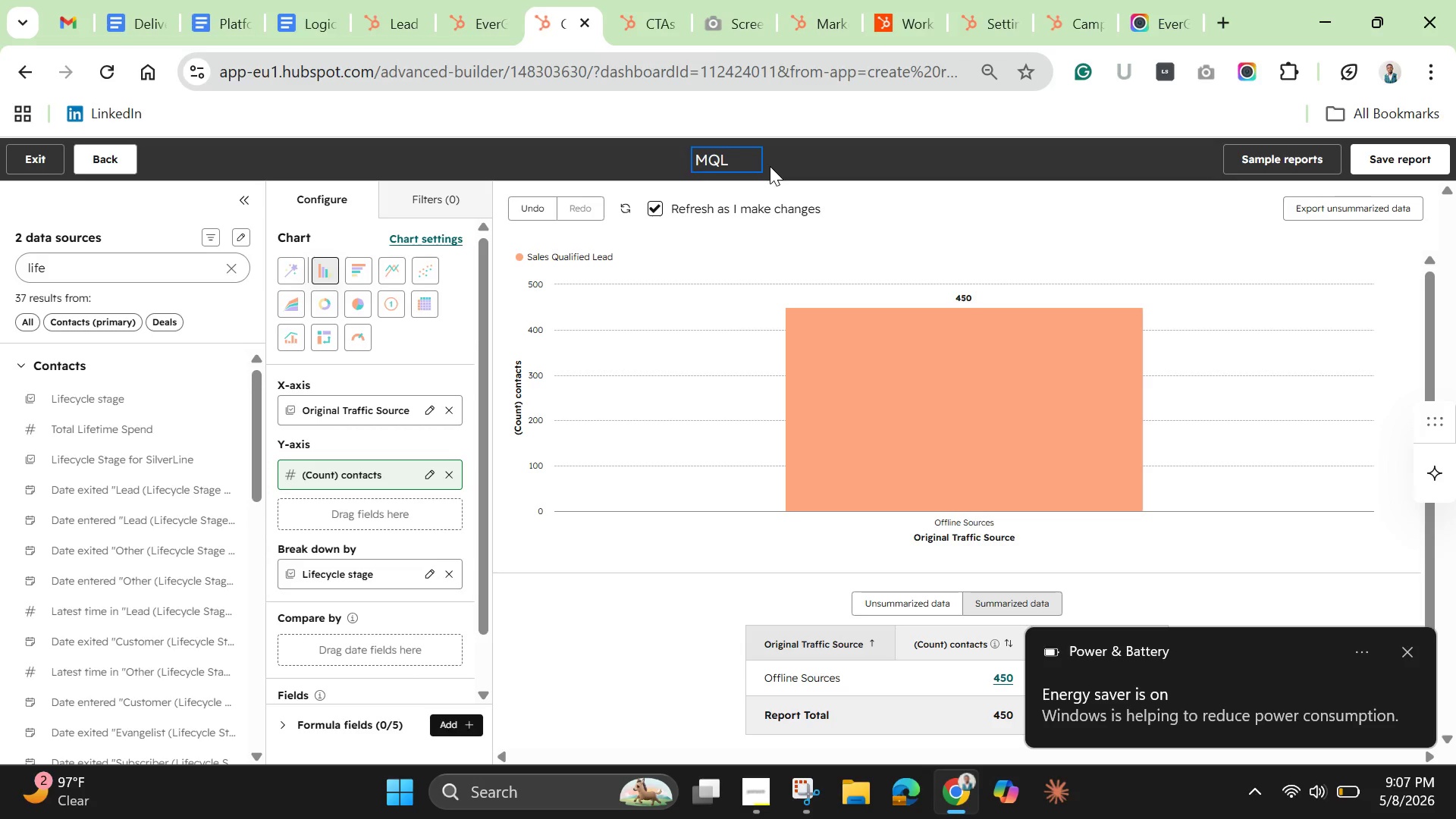 
key(CapsLock)
 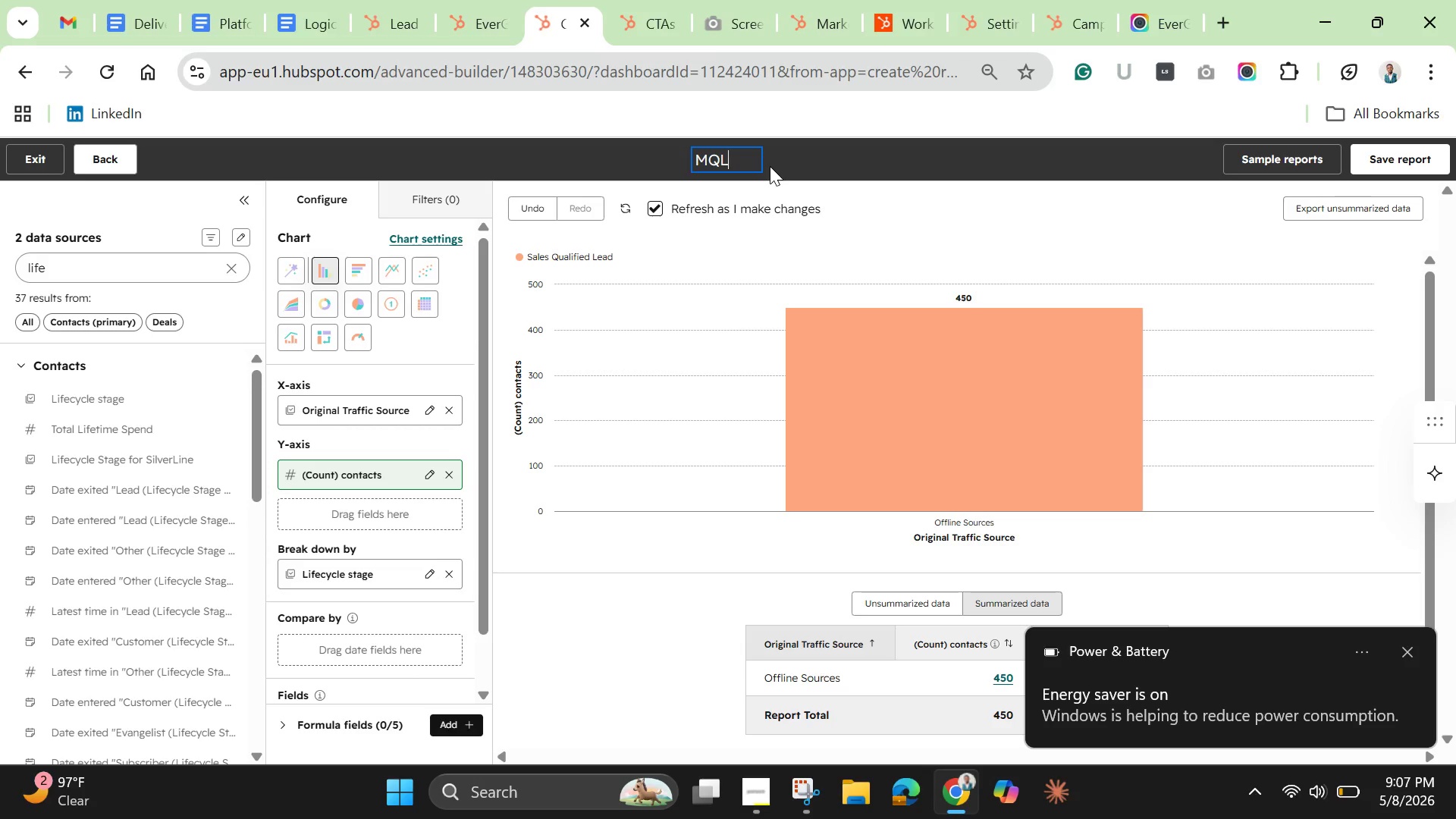 
wait(11.94)
 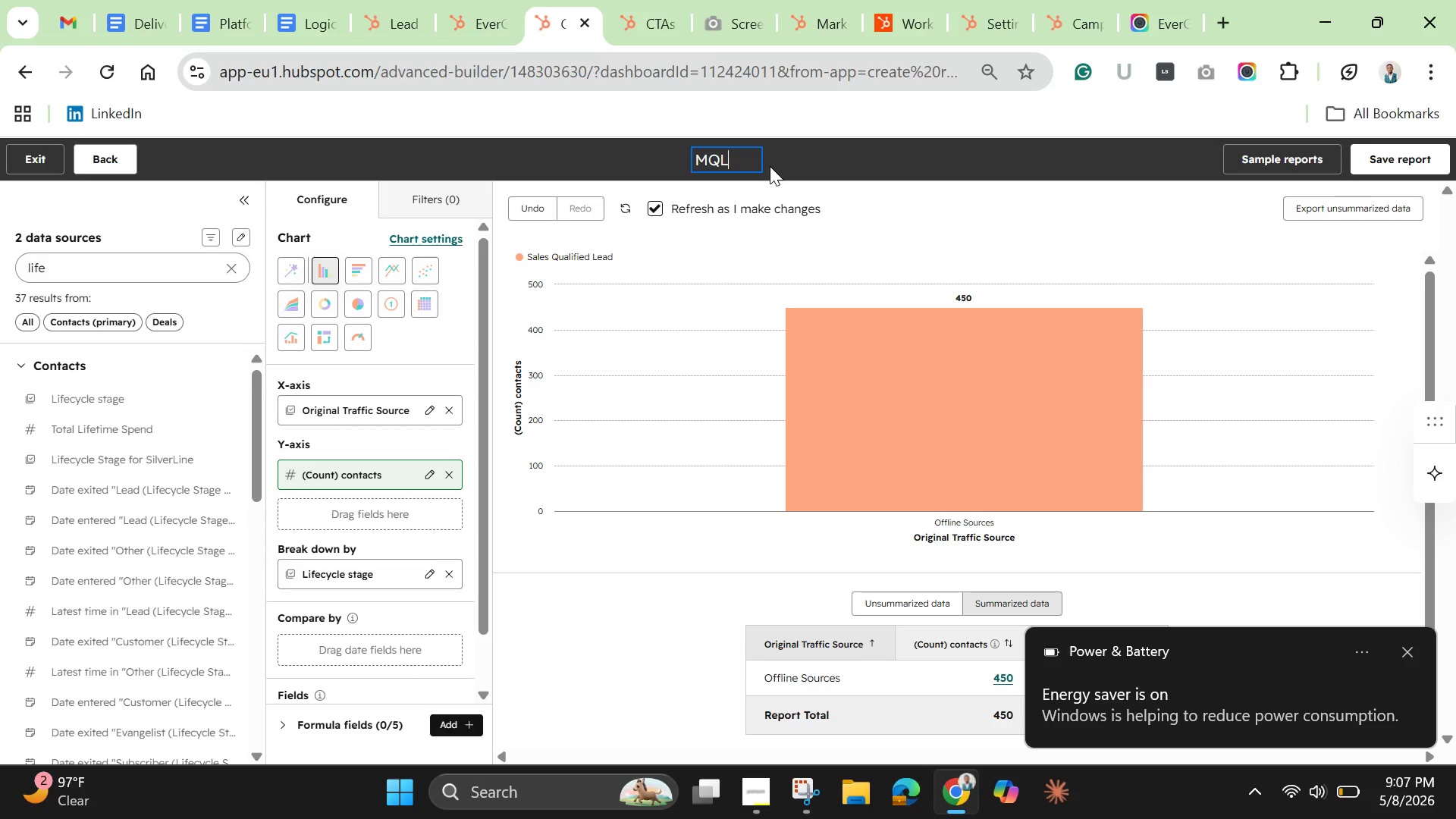 
type(tp)
key(Backspace)
type(o SQL Conversion )
 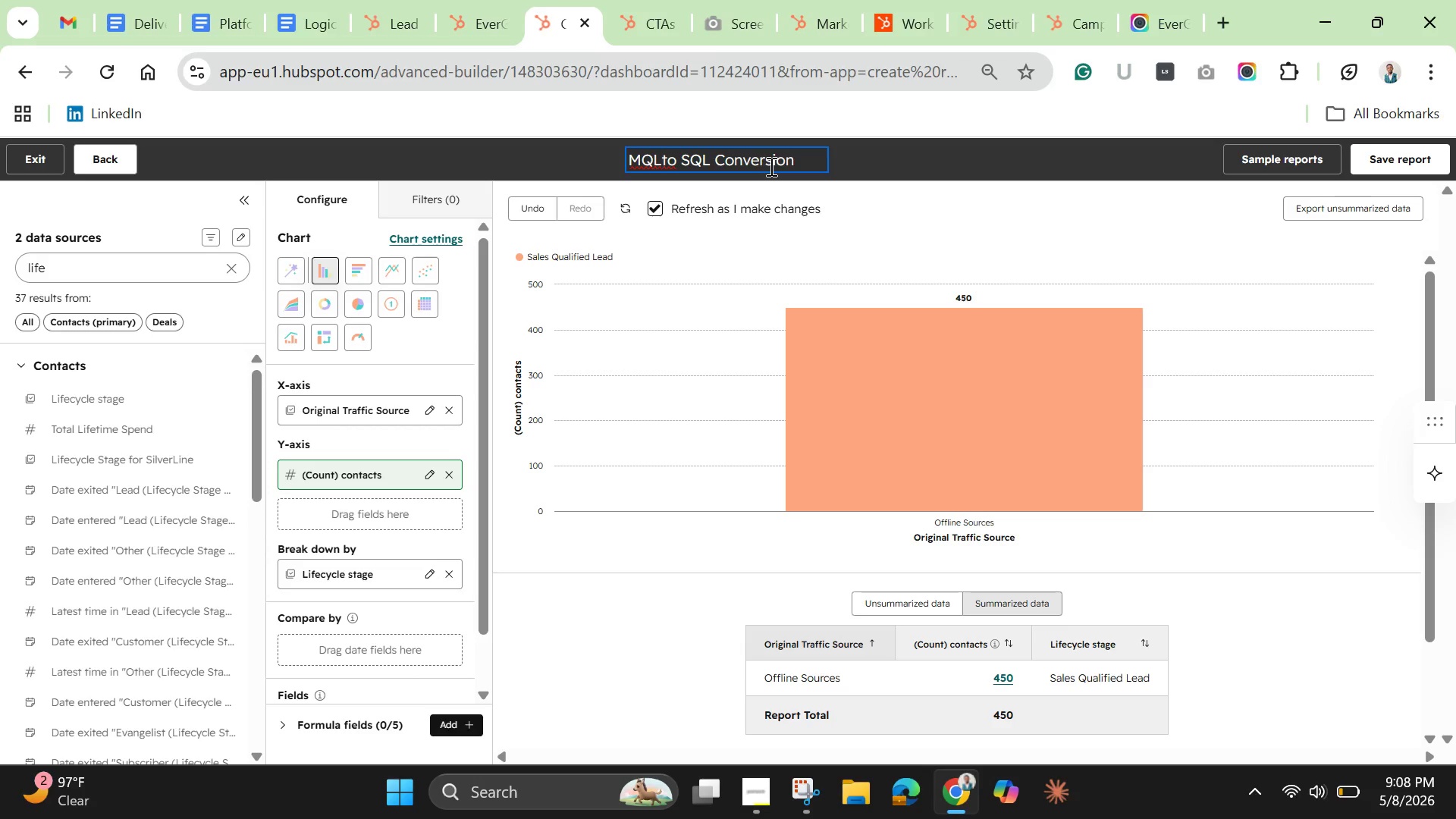 
type(Rate)
 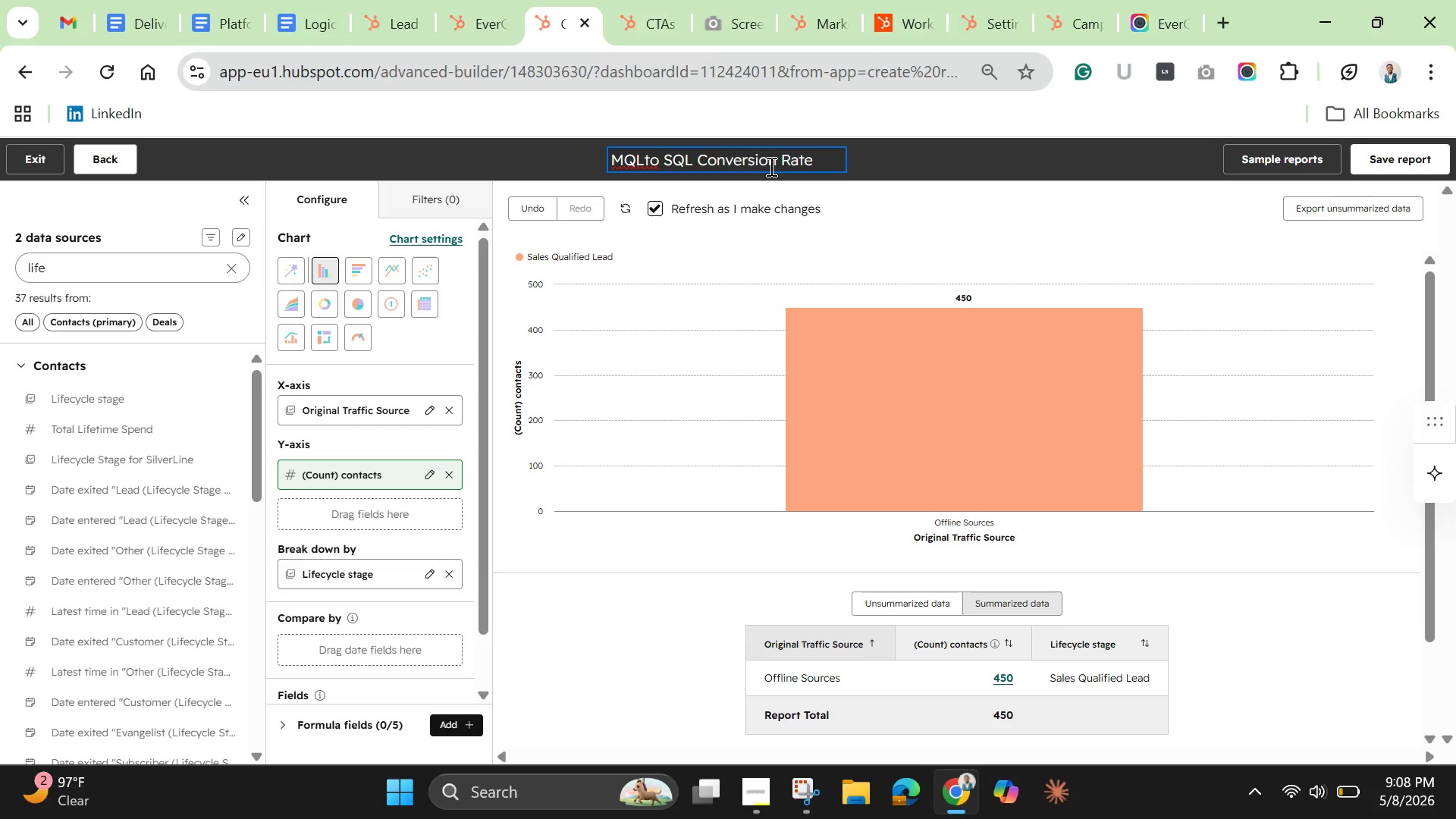 
wait(32.06)
 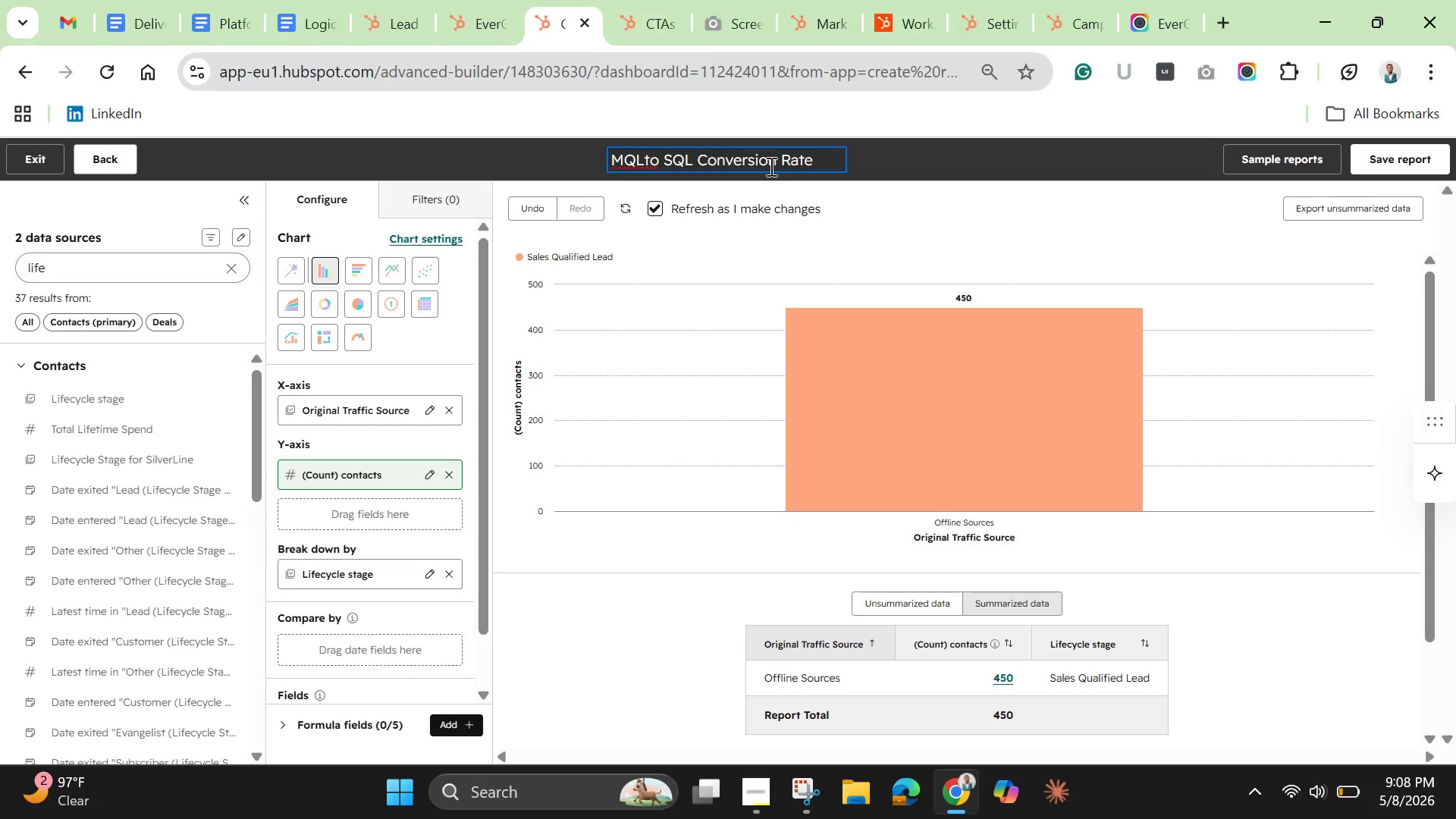 
key(Enter)
 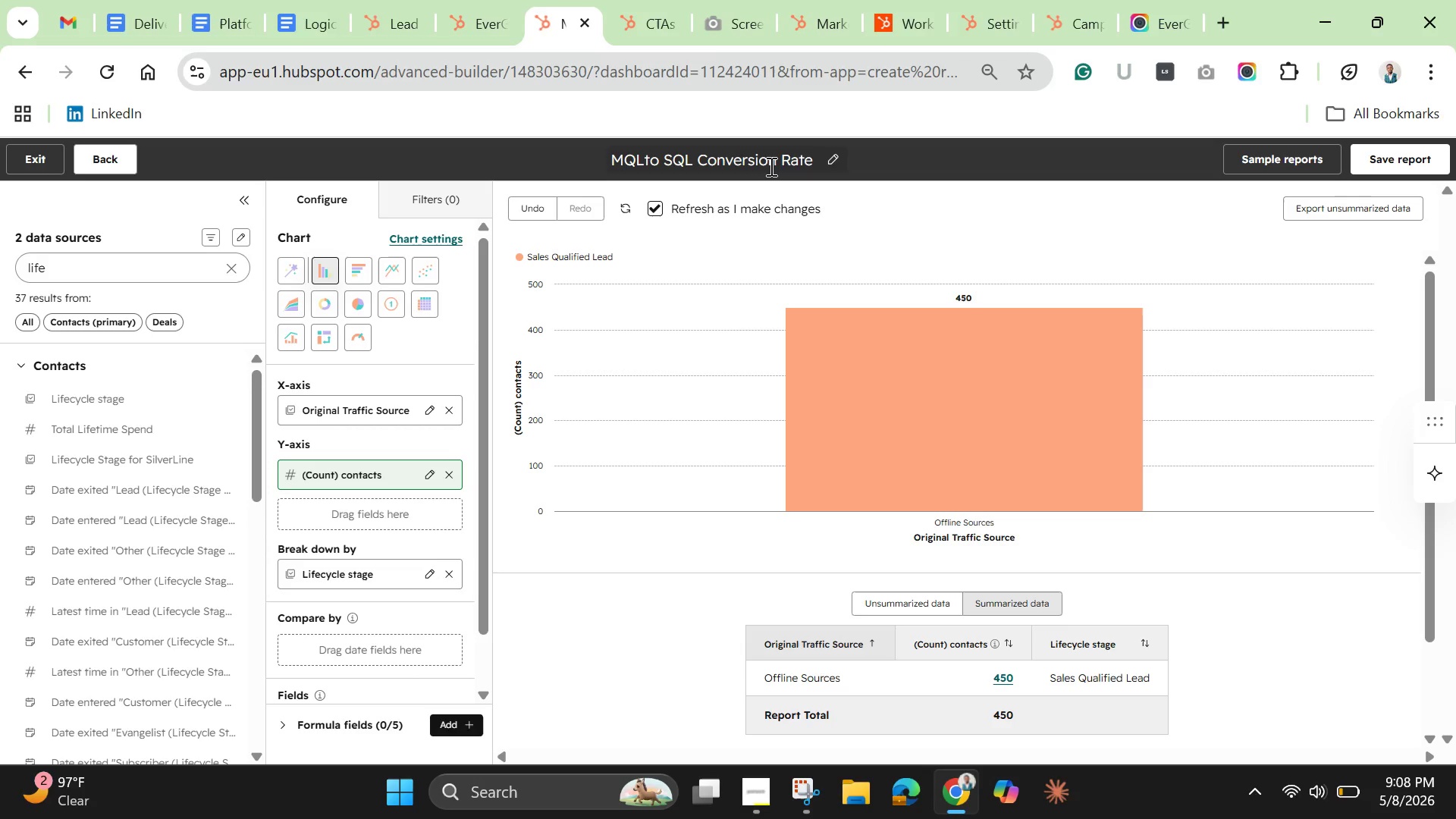 
wait(19.7)
 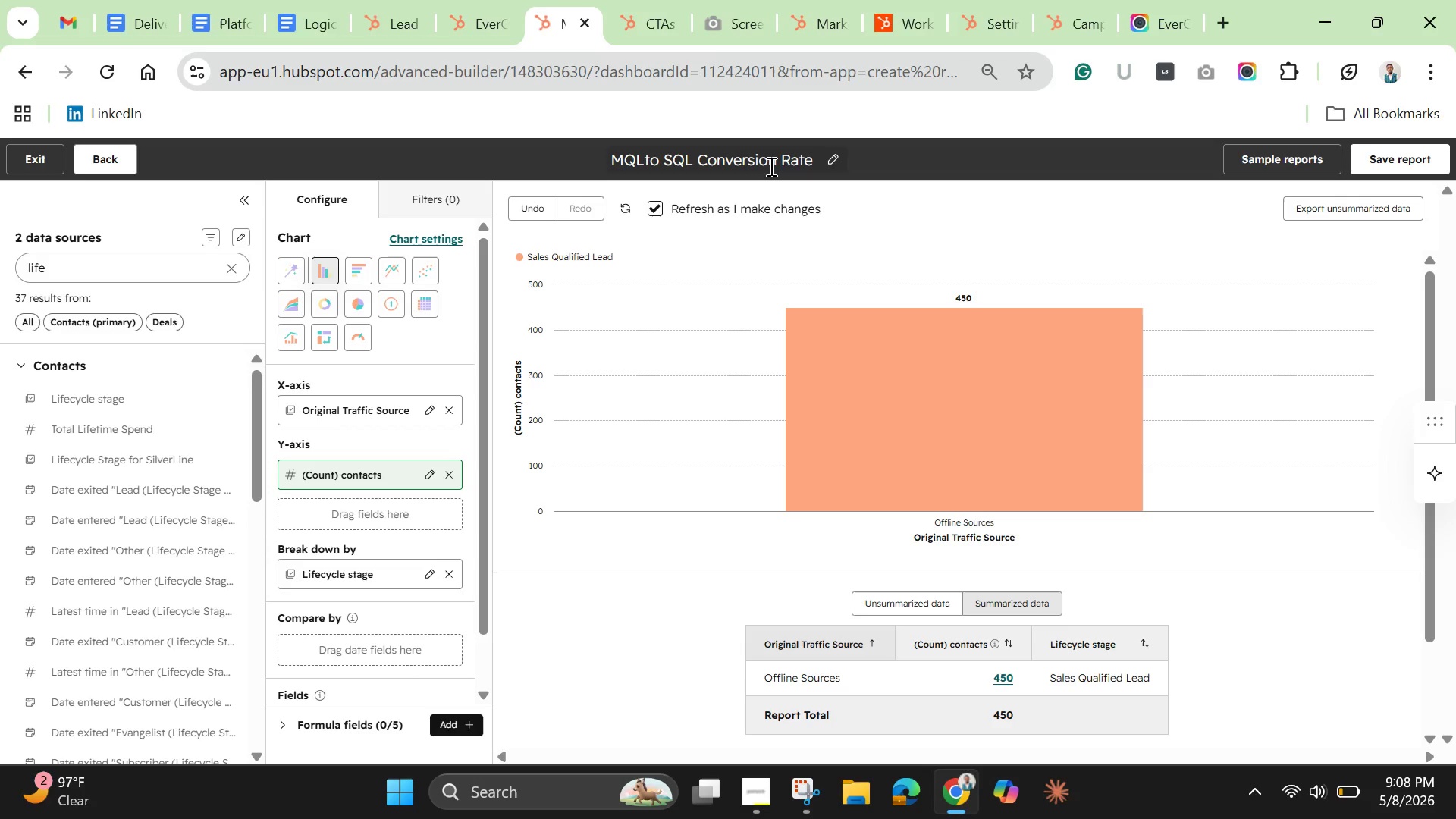 
left_click([624, 696])
 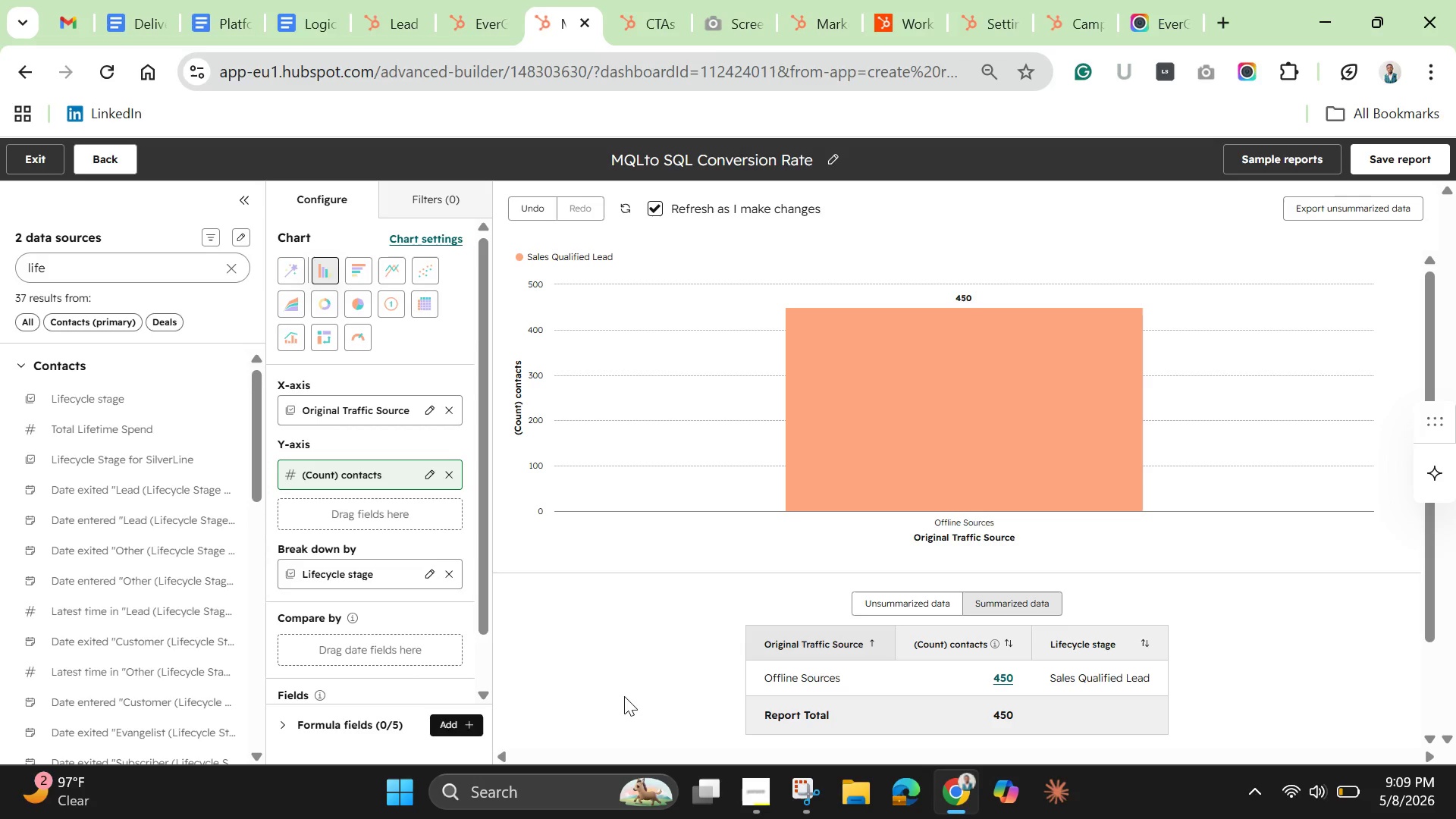 
wait(16.41)
 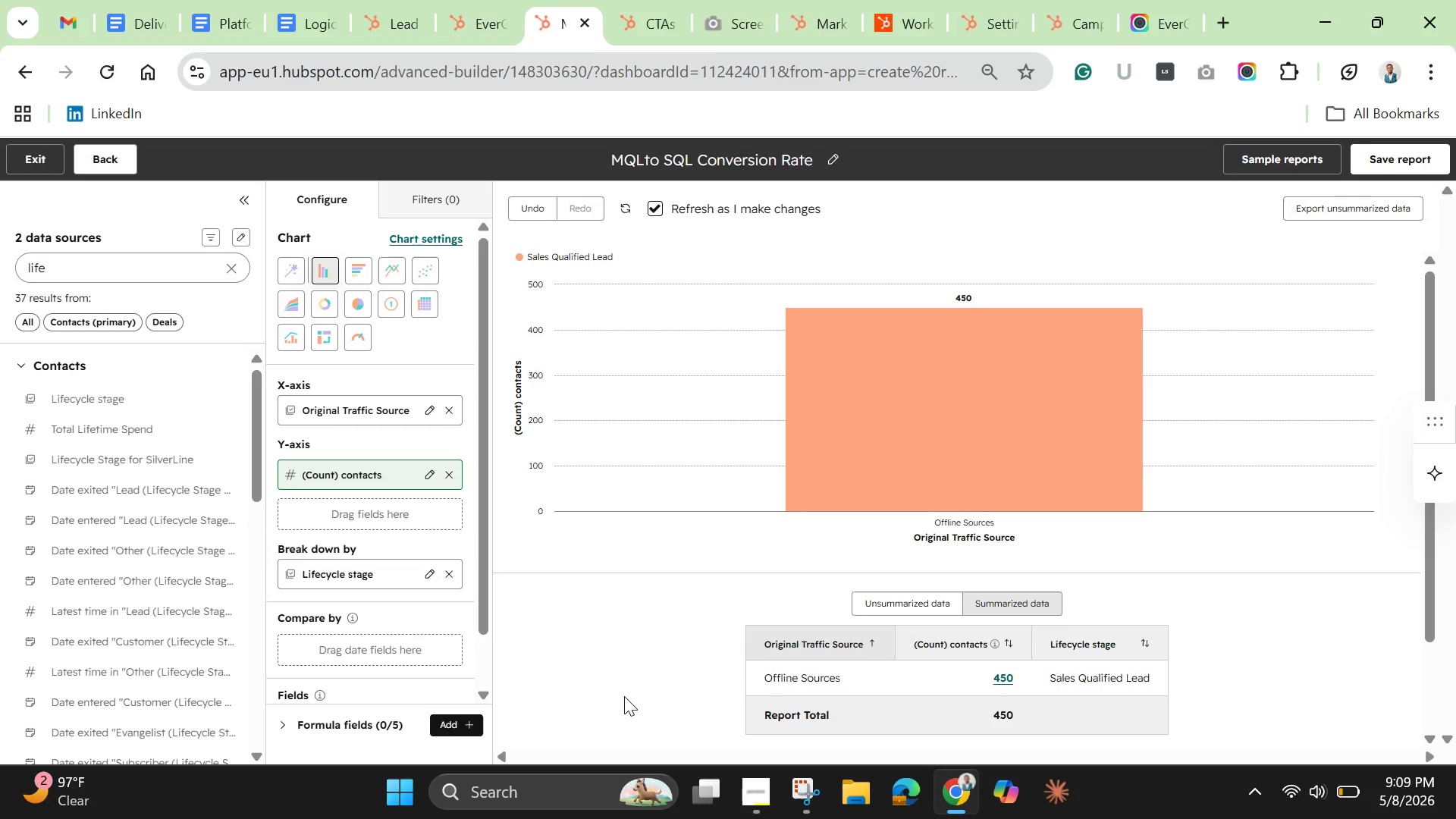 
left_click([419, 197])
 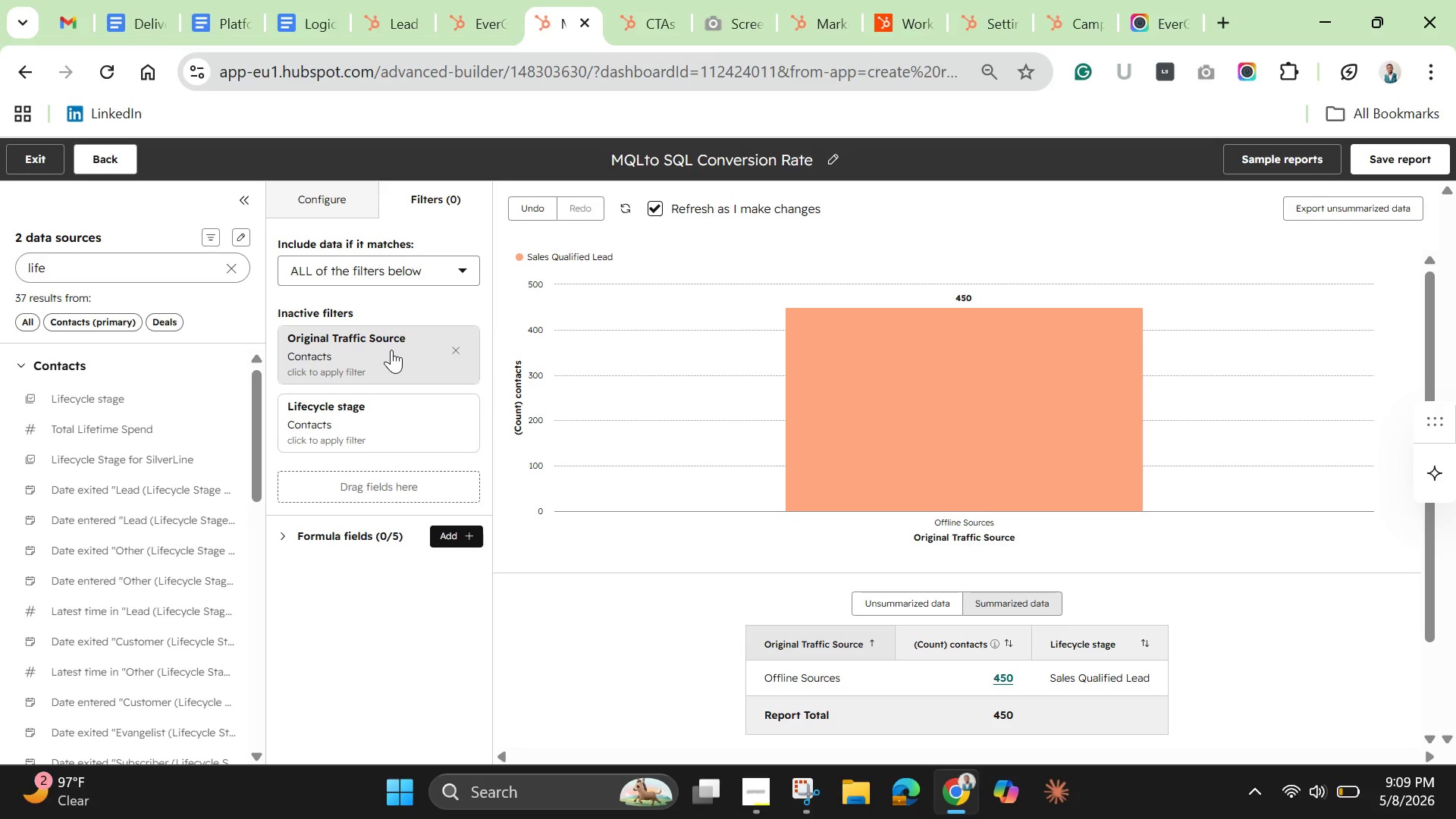 
wait(9.02)
 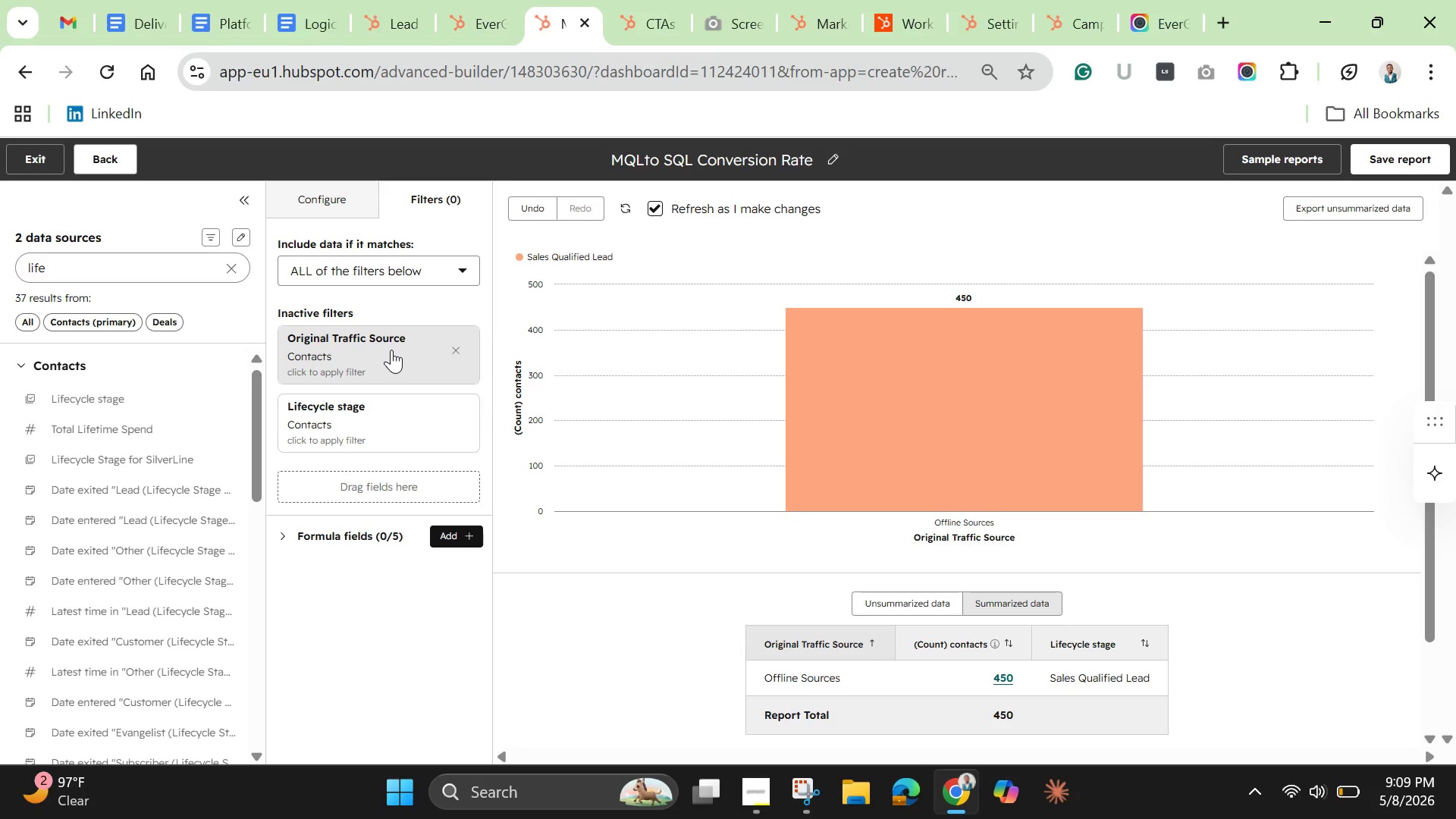 
left_click([410, 414])
 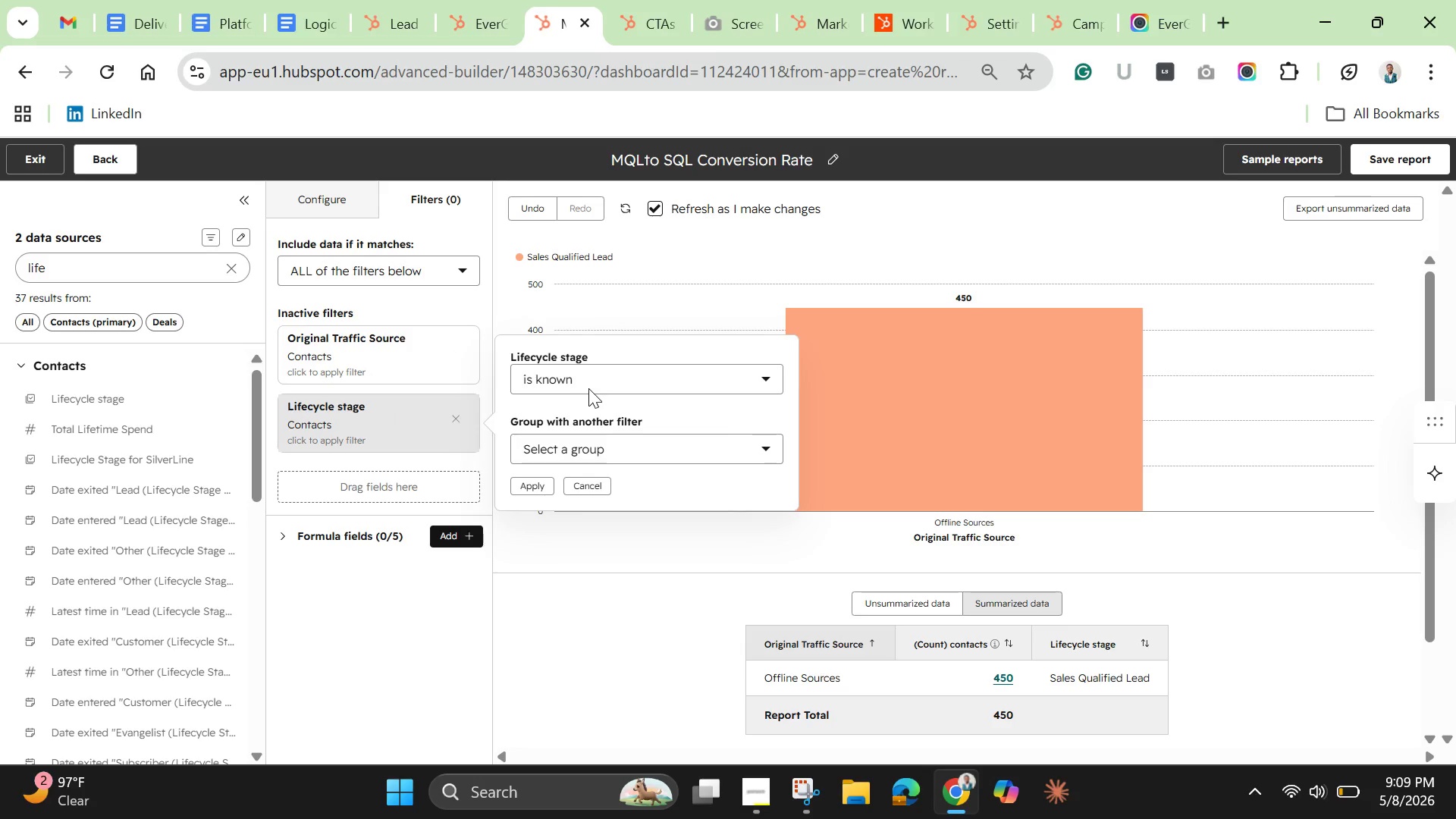 
left_click([596, 379])
 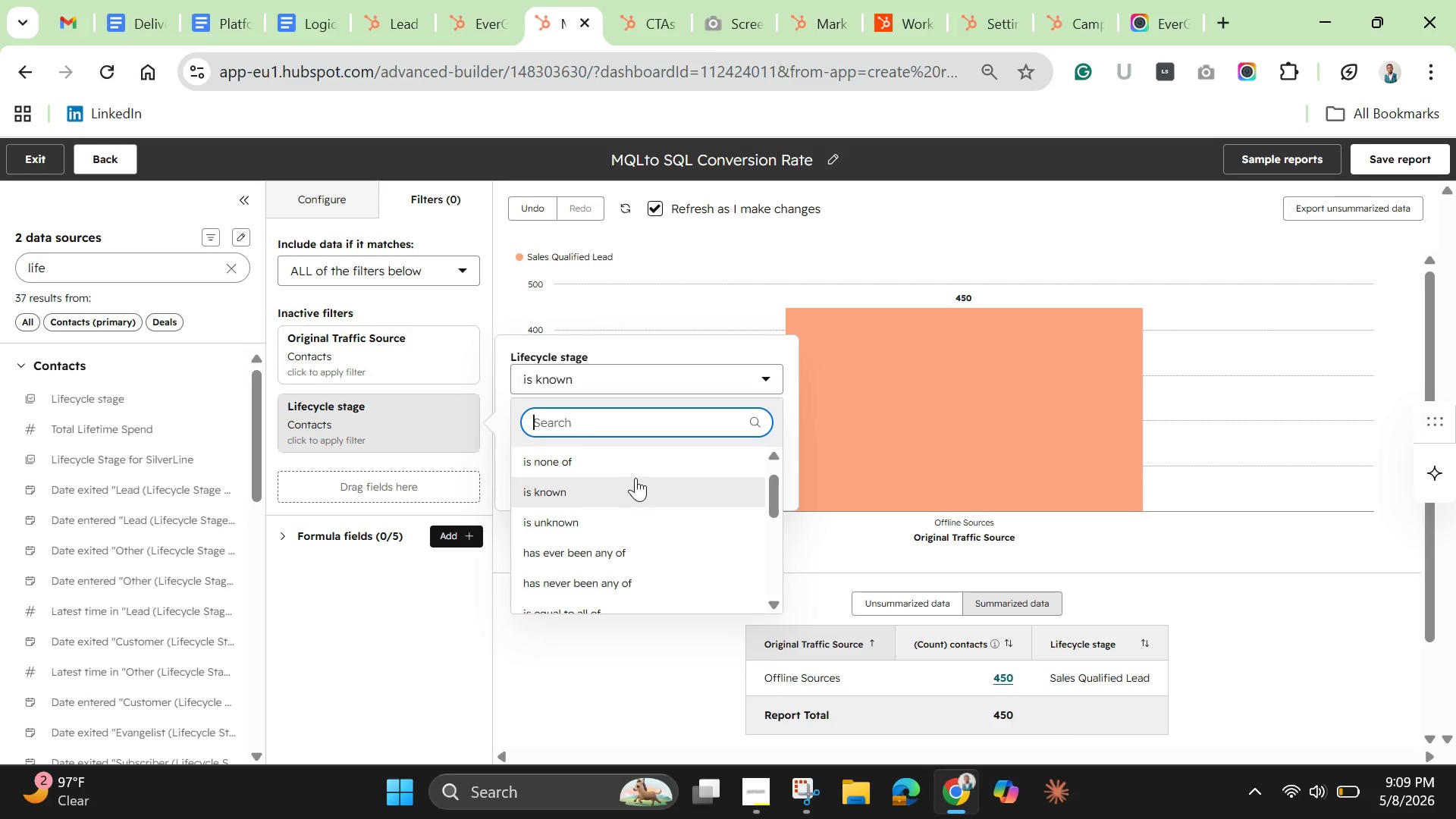 
scroll: coordinate [635, 478], scroll_direction: up, amount: 3.0
 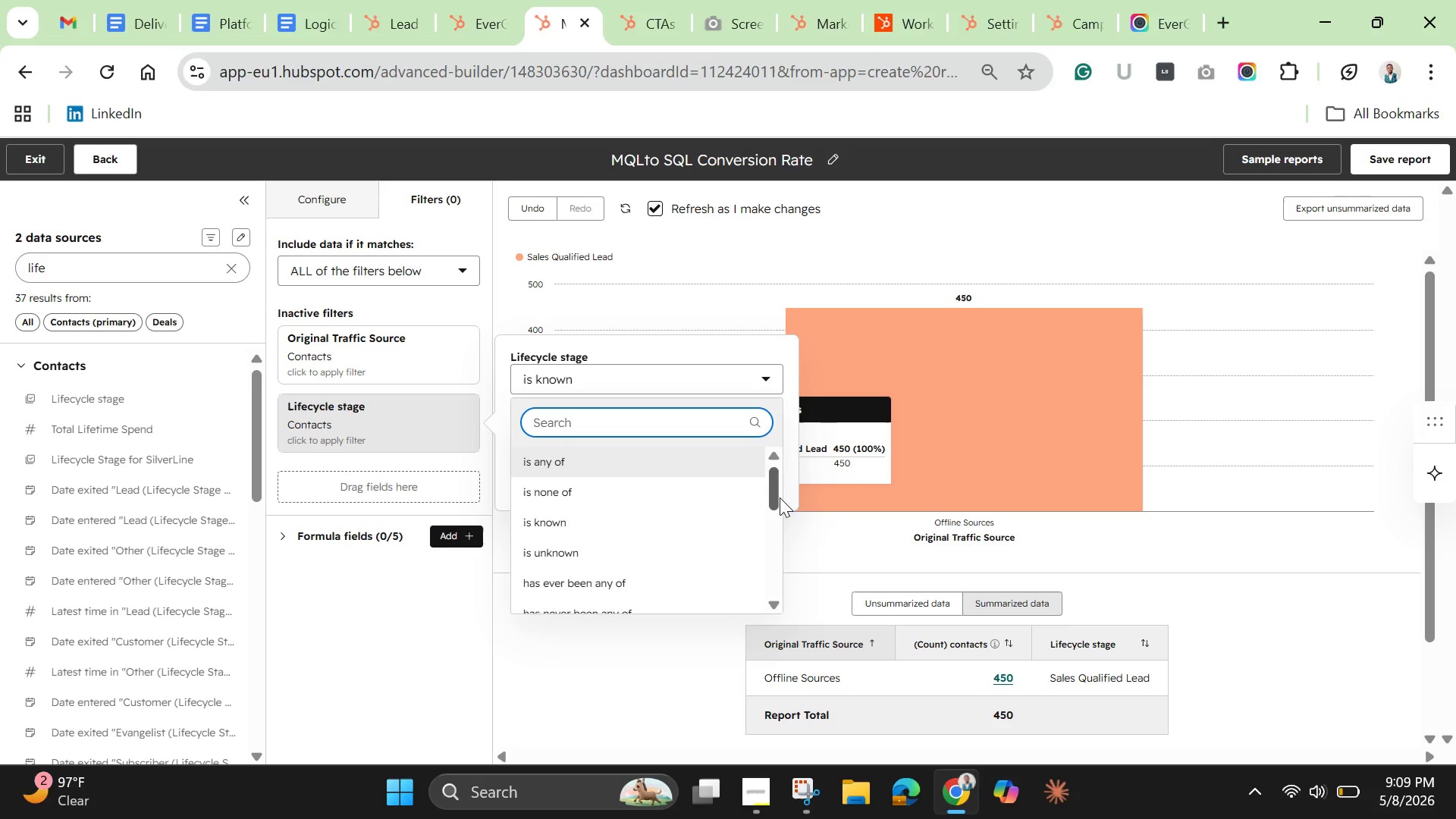 
left_click_drag(start_coordinate=[778, 493], to_coordinate=[774, 463])
 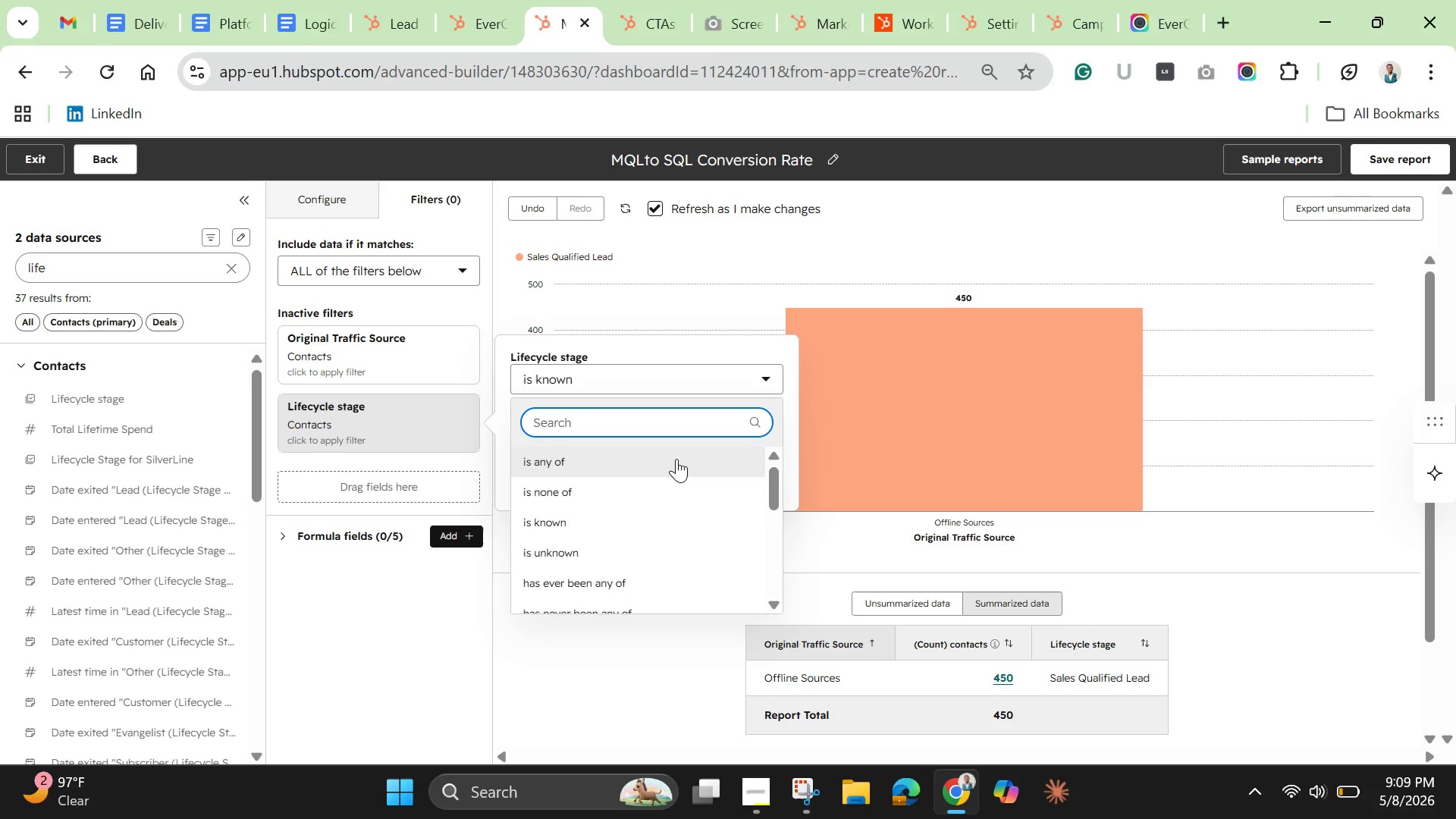 
left_click([676, 459])
 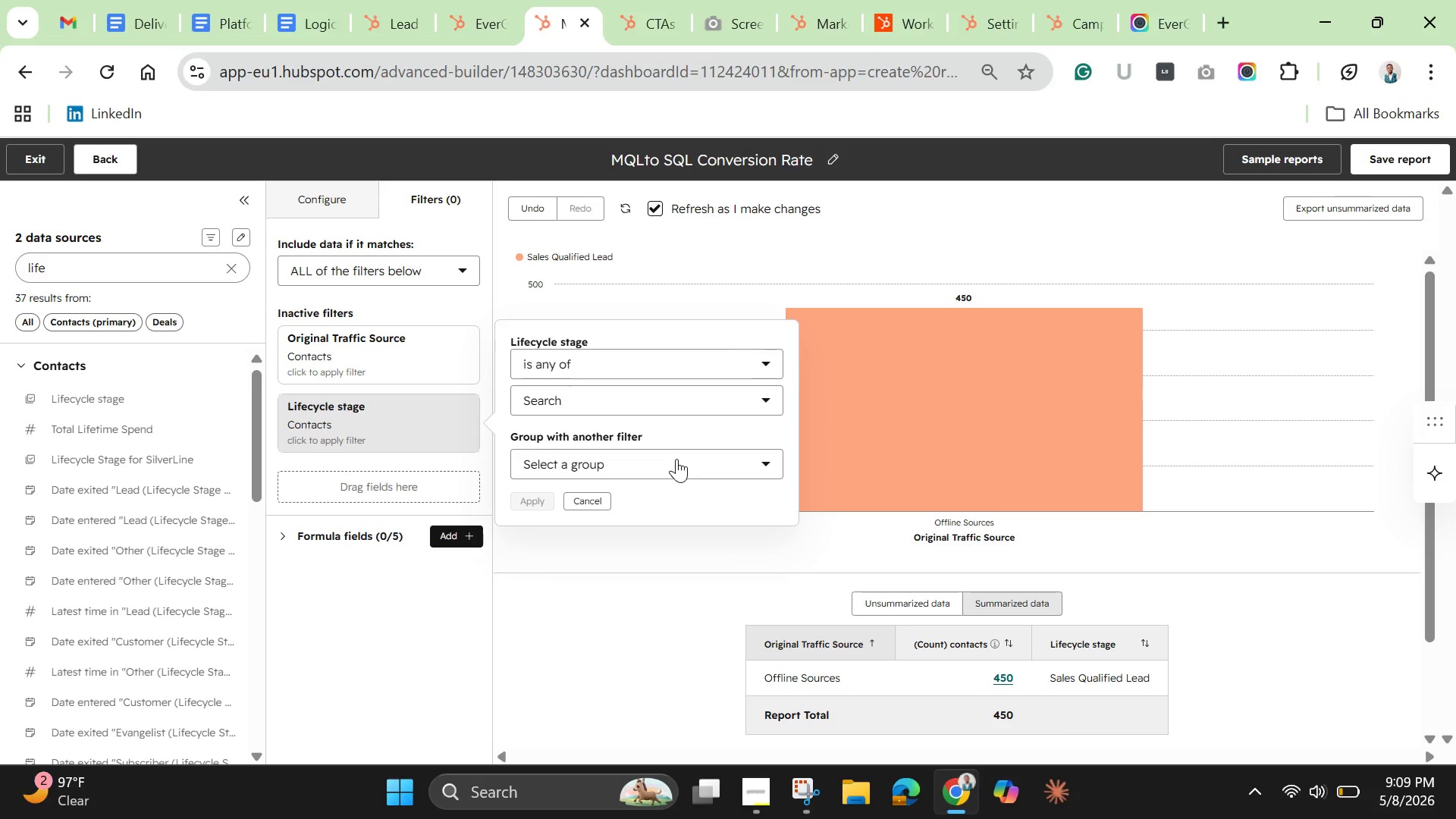 
left_click([692, 400])
 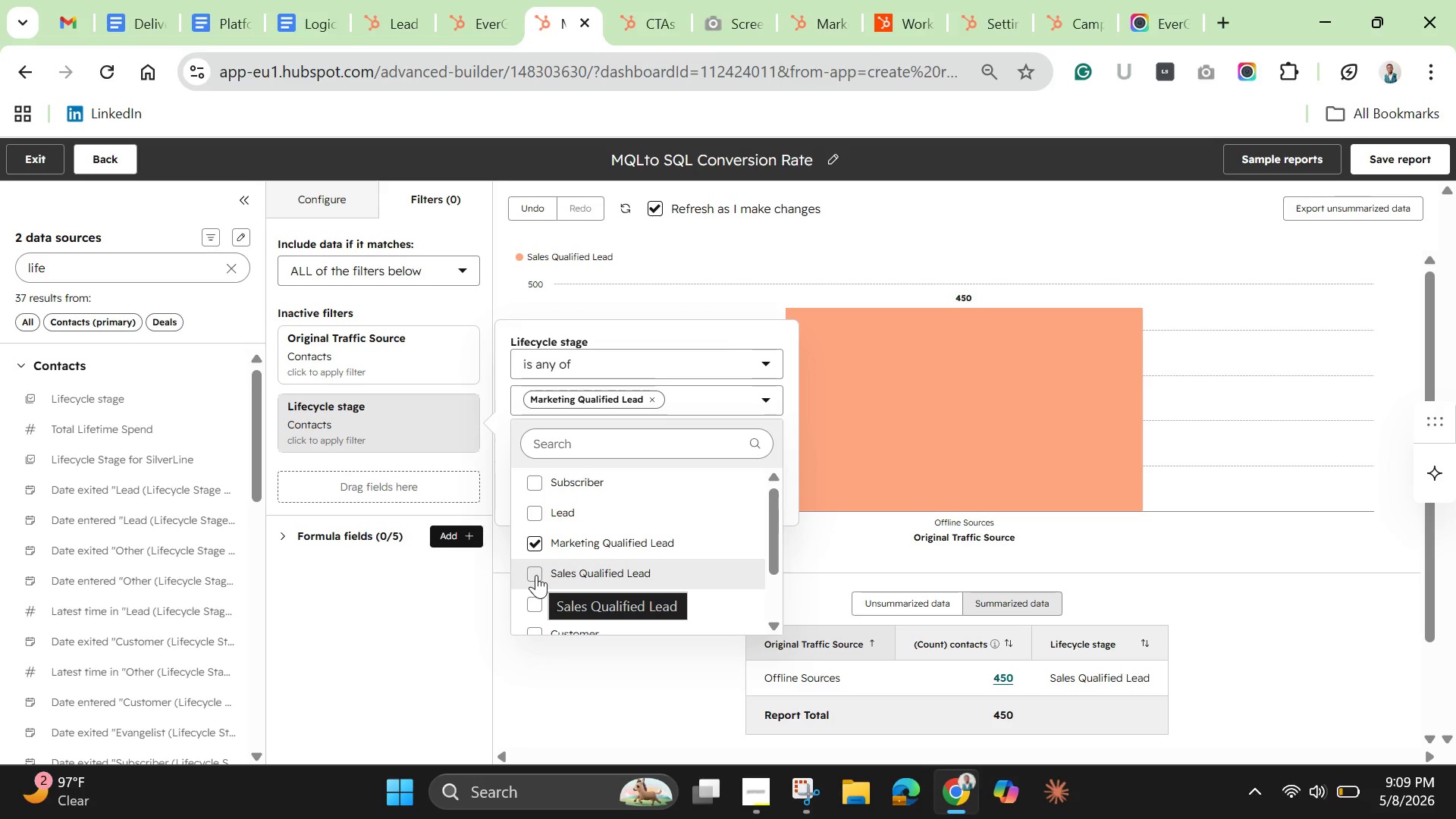 
wait(18.86)
 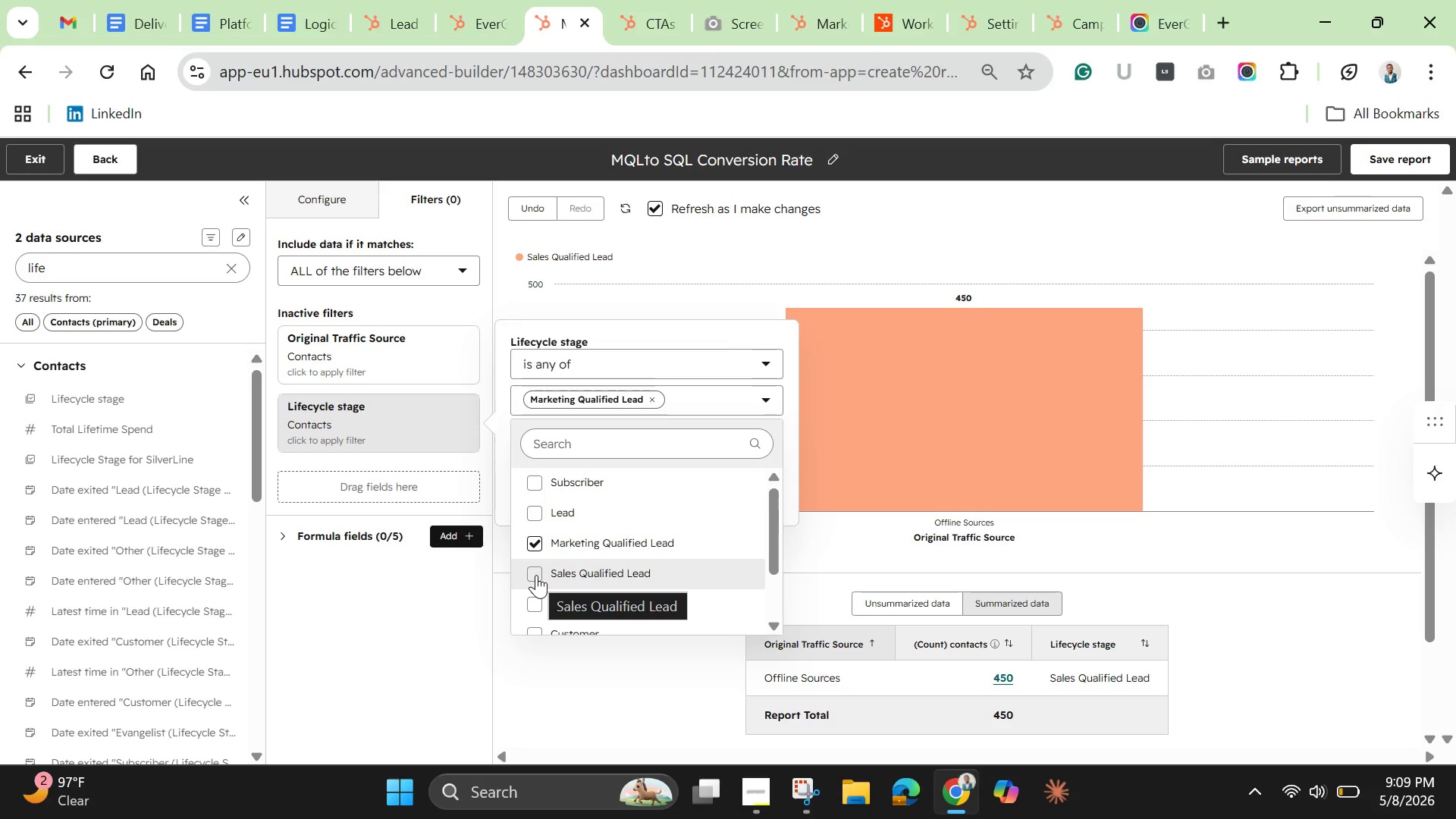 
left_click([536, 575])
 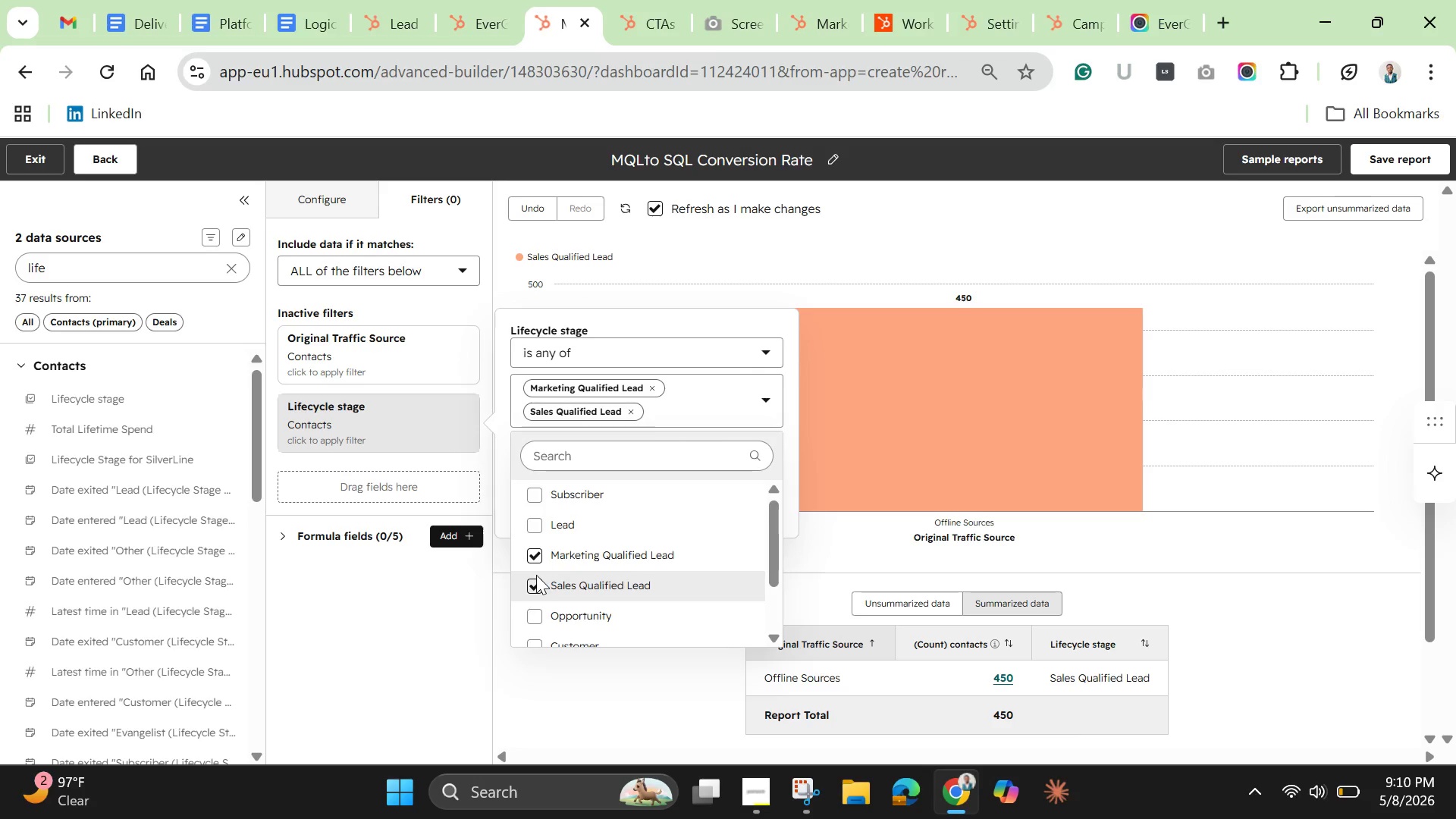 
wait(19.33)
 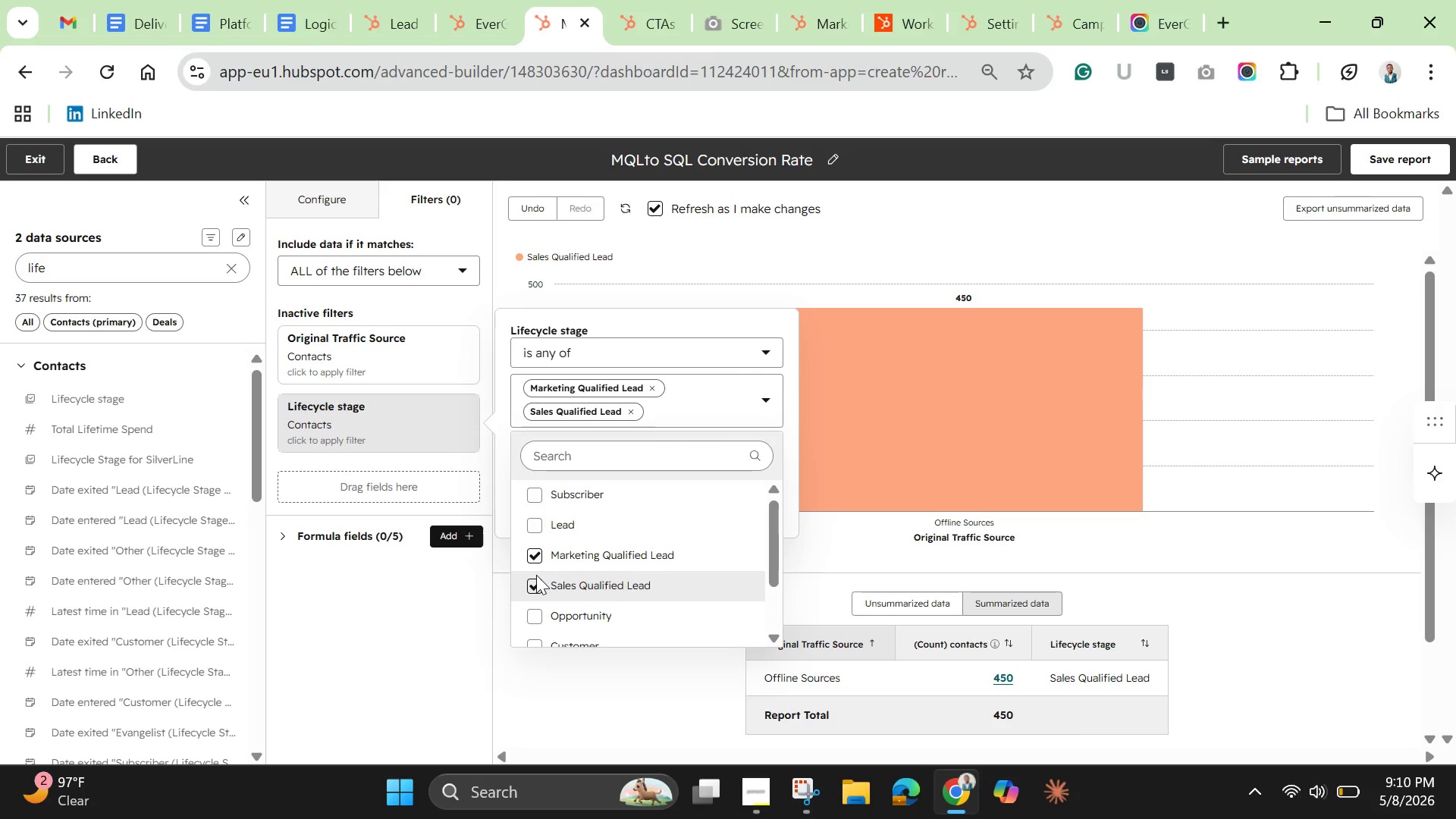 
left_click([652, 713])
 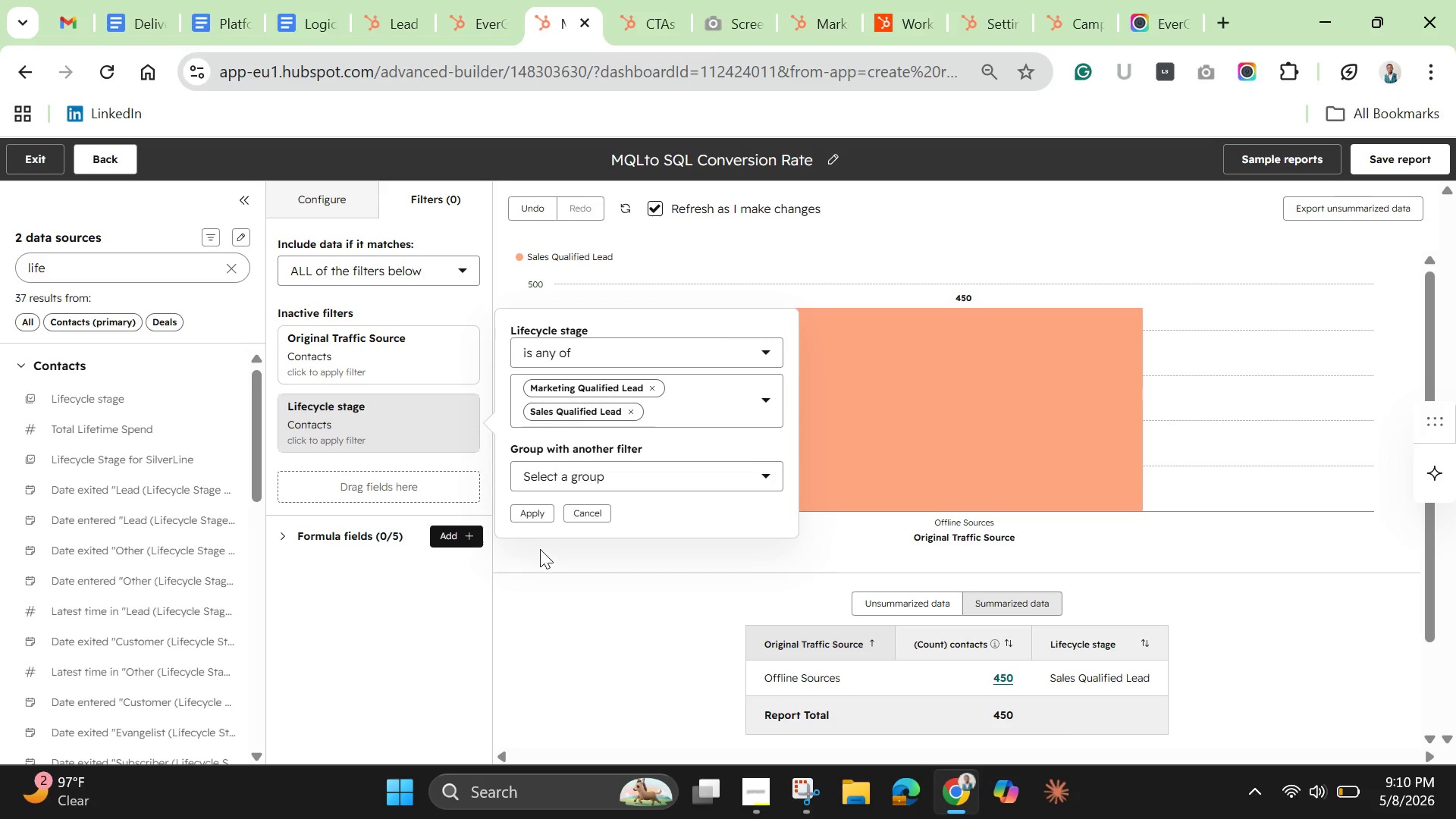 
left_click([524, 512])
 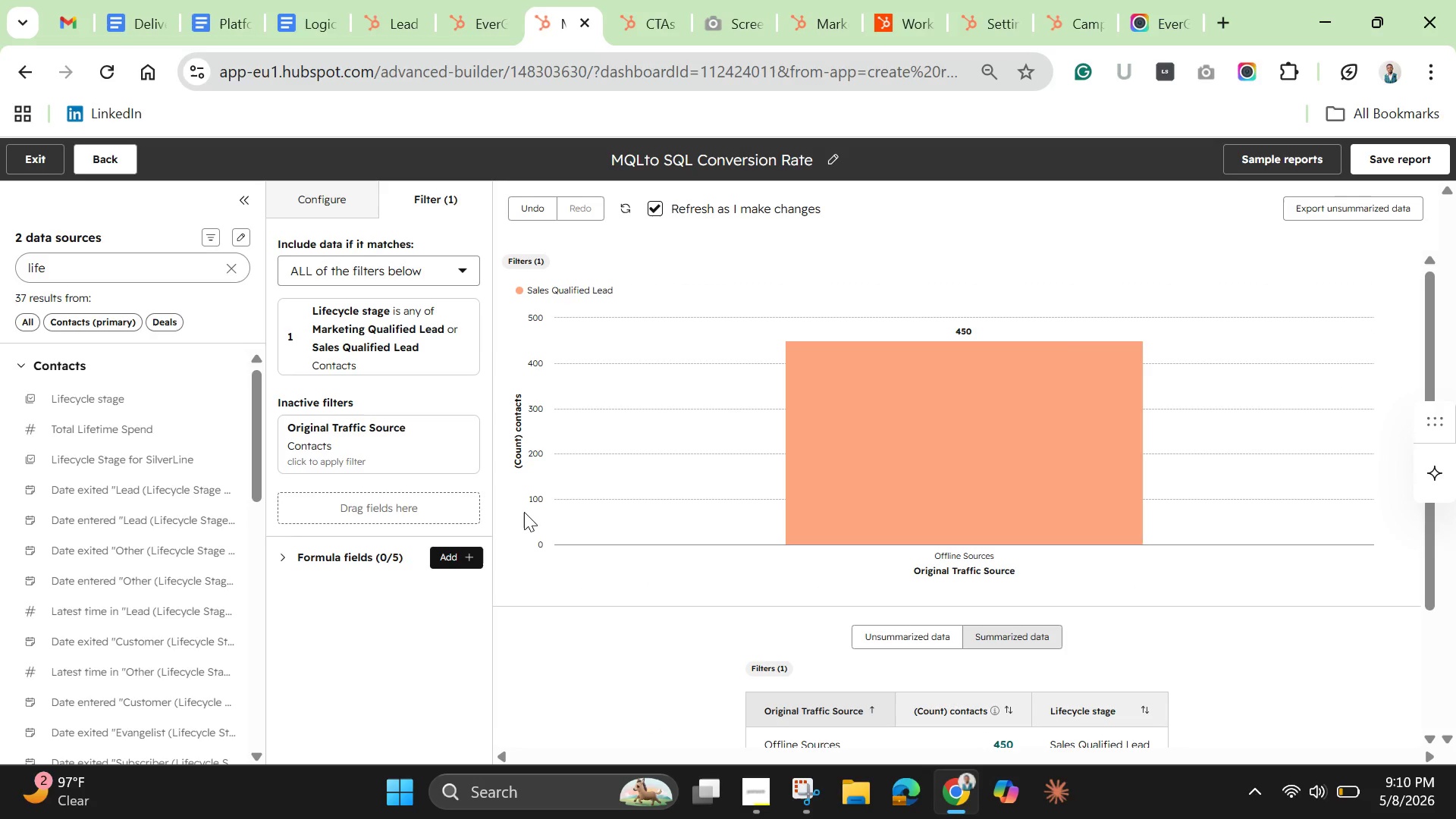 
wait(15.11)
 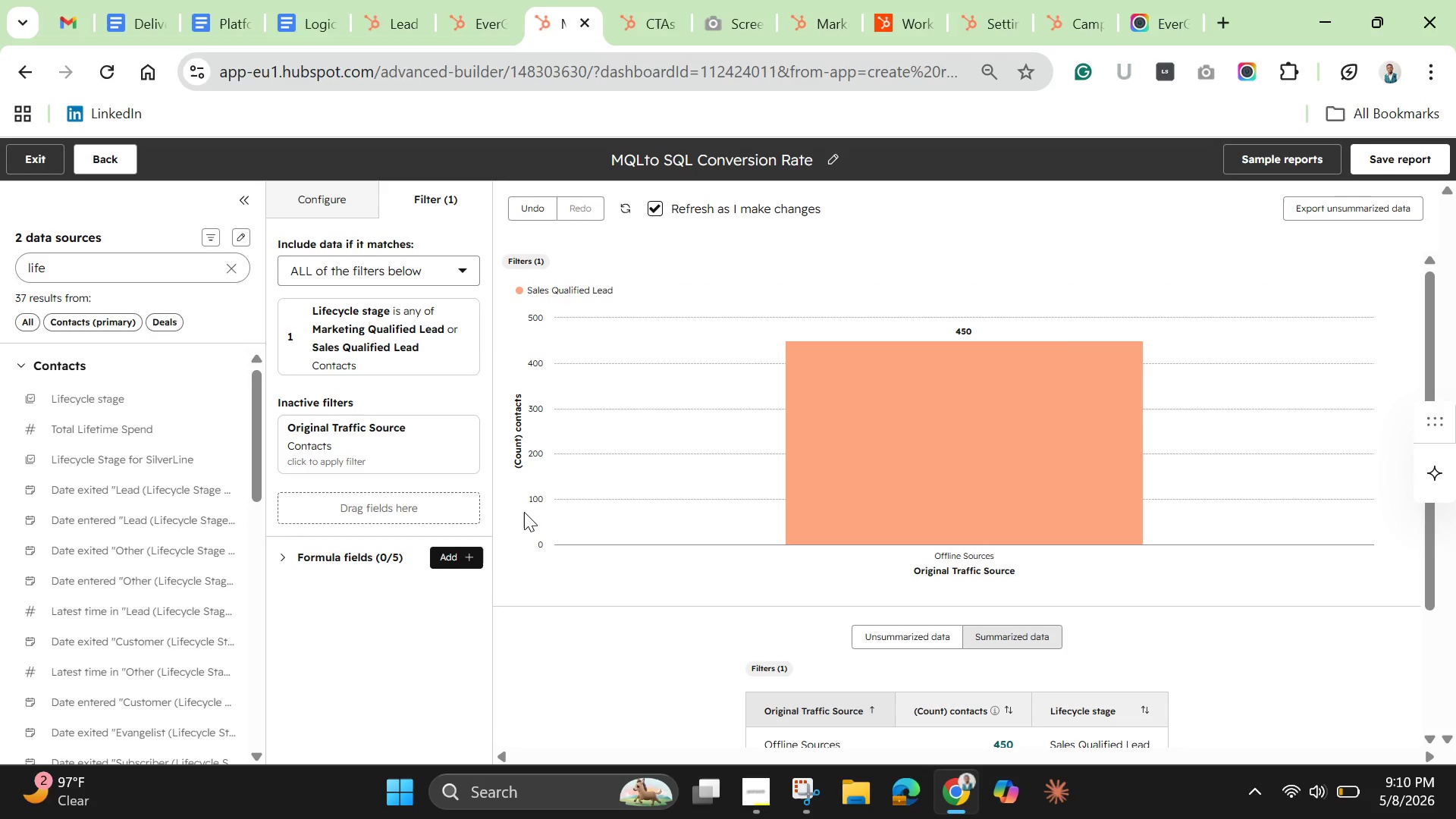 
left_click([455, 442])
 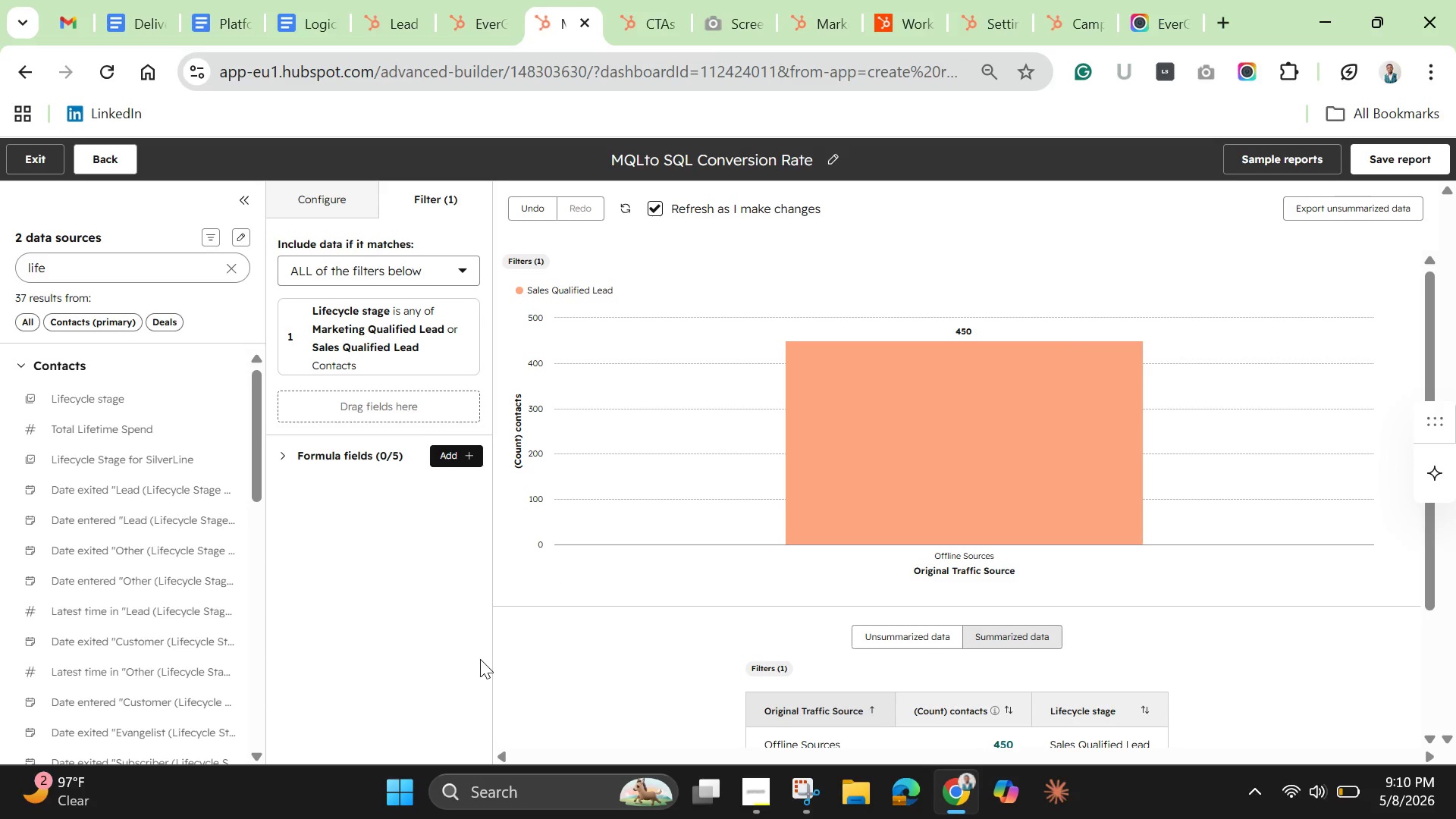 
wait(19.66)
 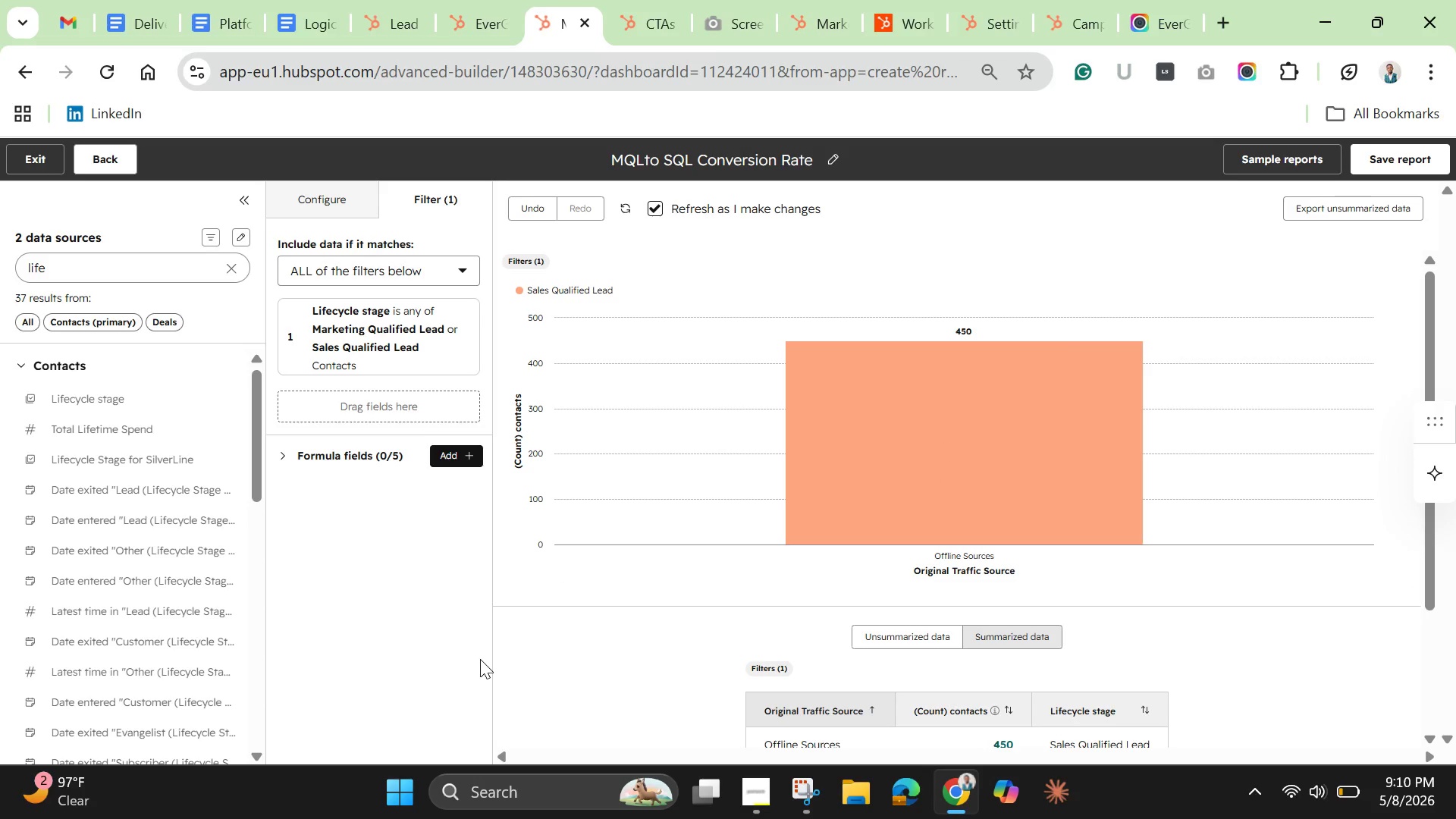 
left_click([1375, 155])
 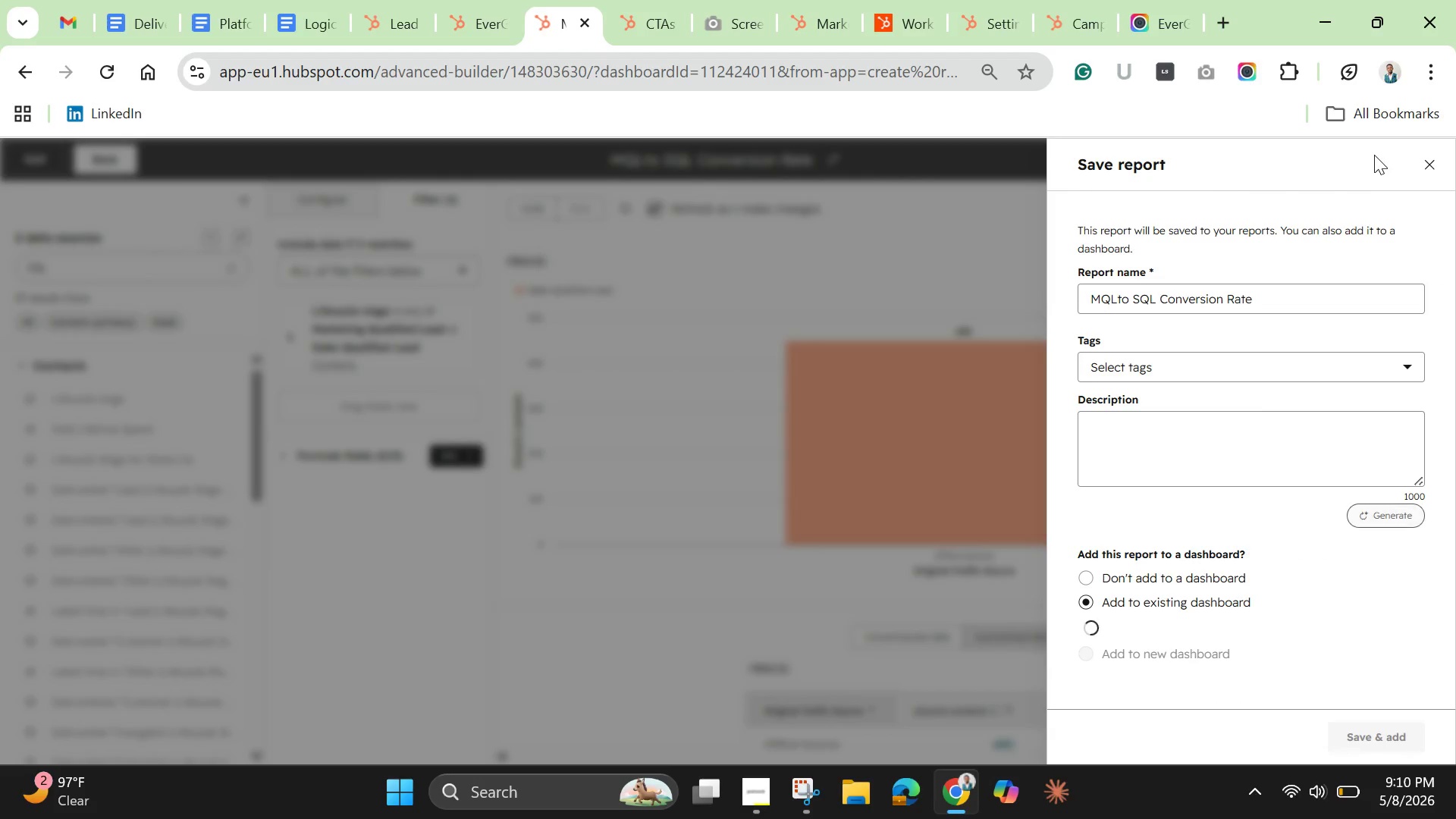 
mouse_move([1303, 372])
 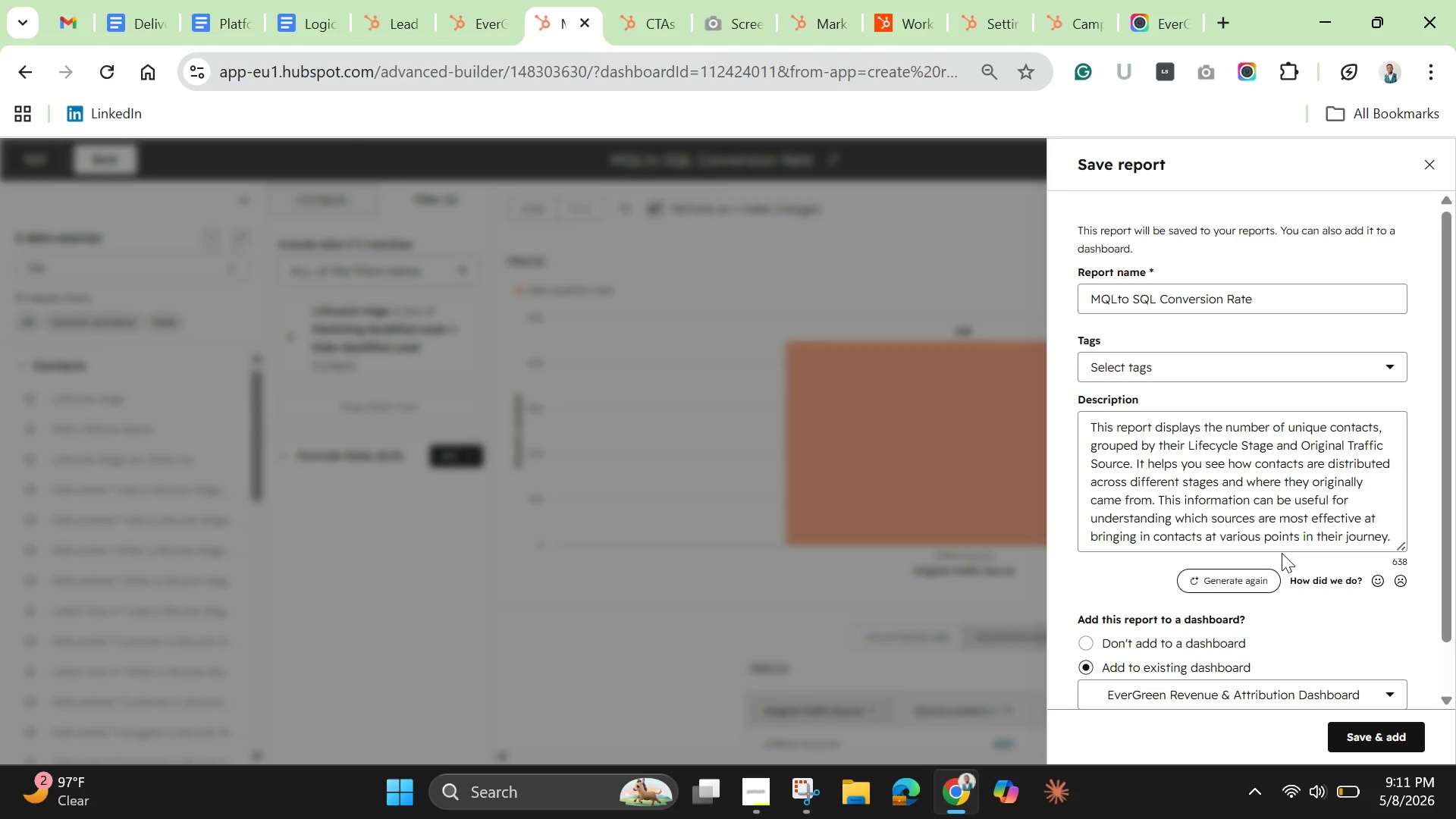 
wait(13.06)
 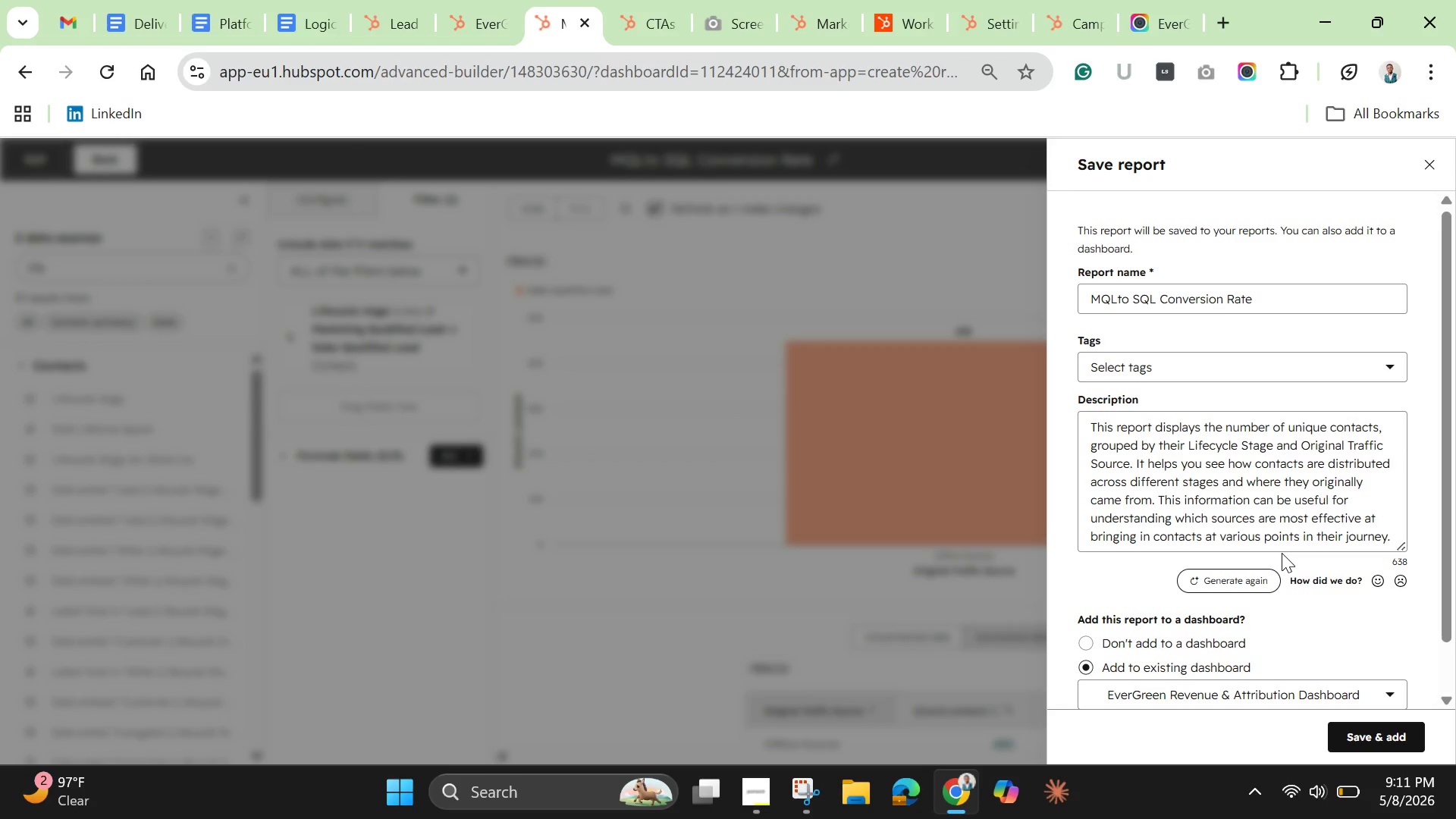 
left_click([1409, 730])
 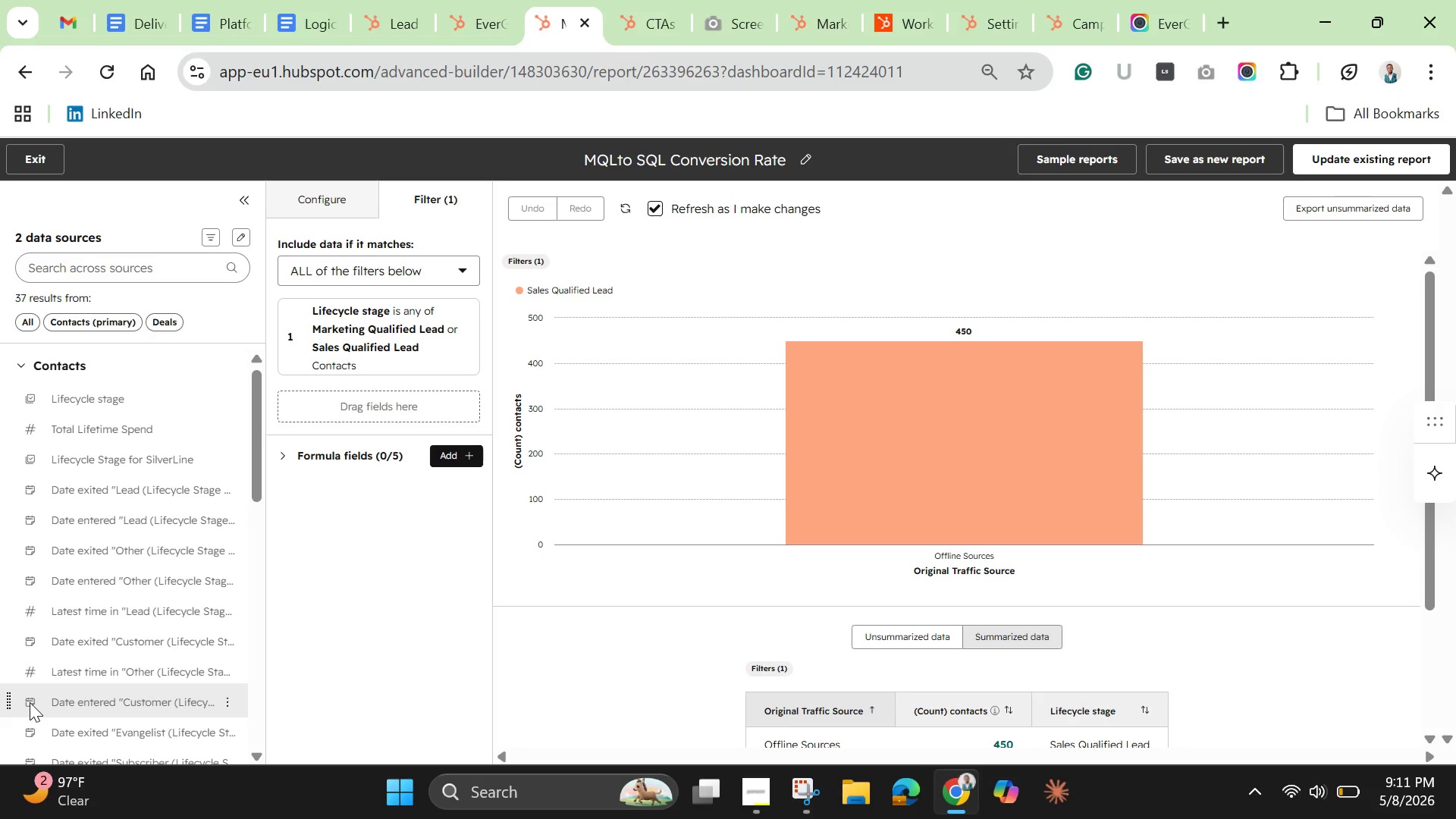 
wait(21.41)
 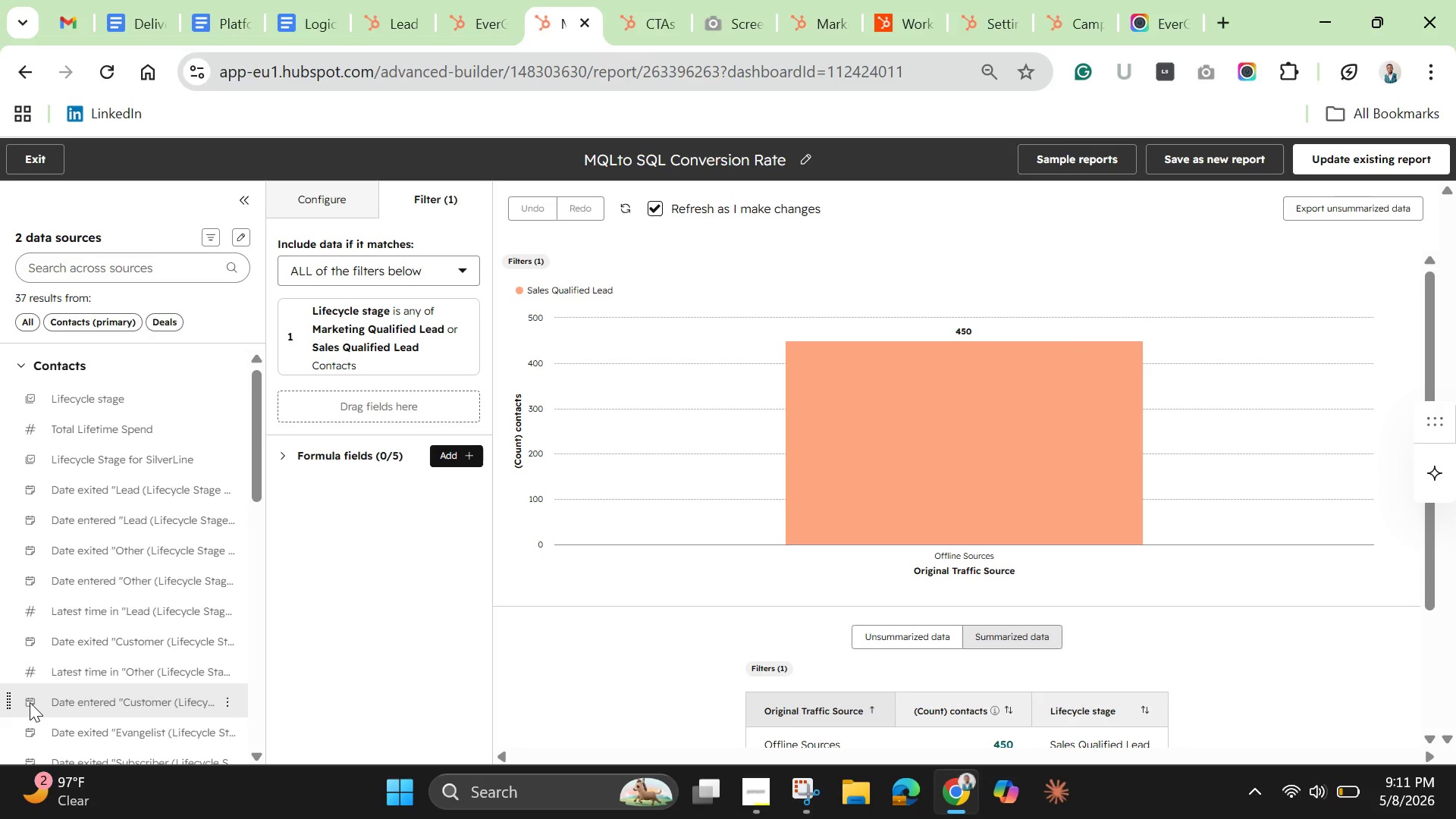 
left_click([318, 204])
 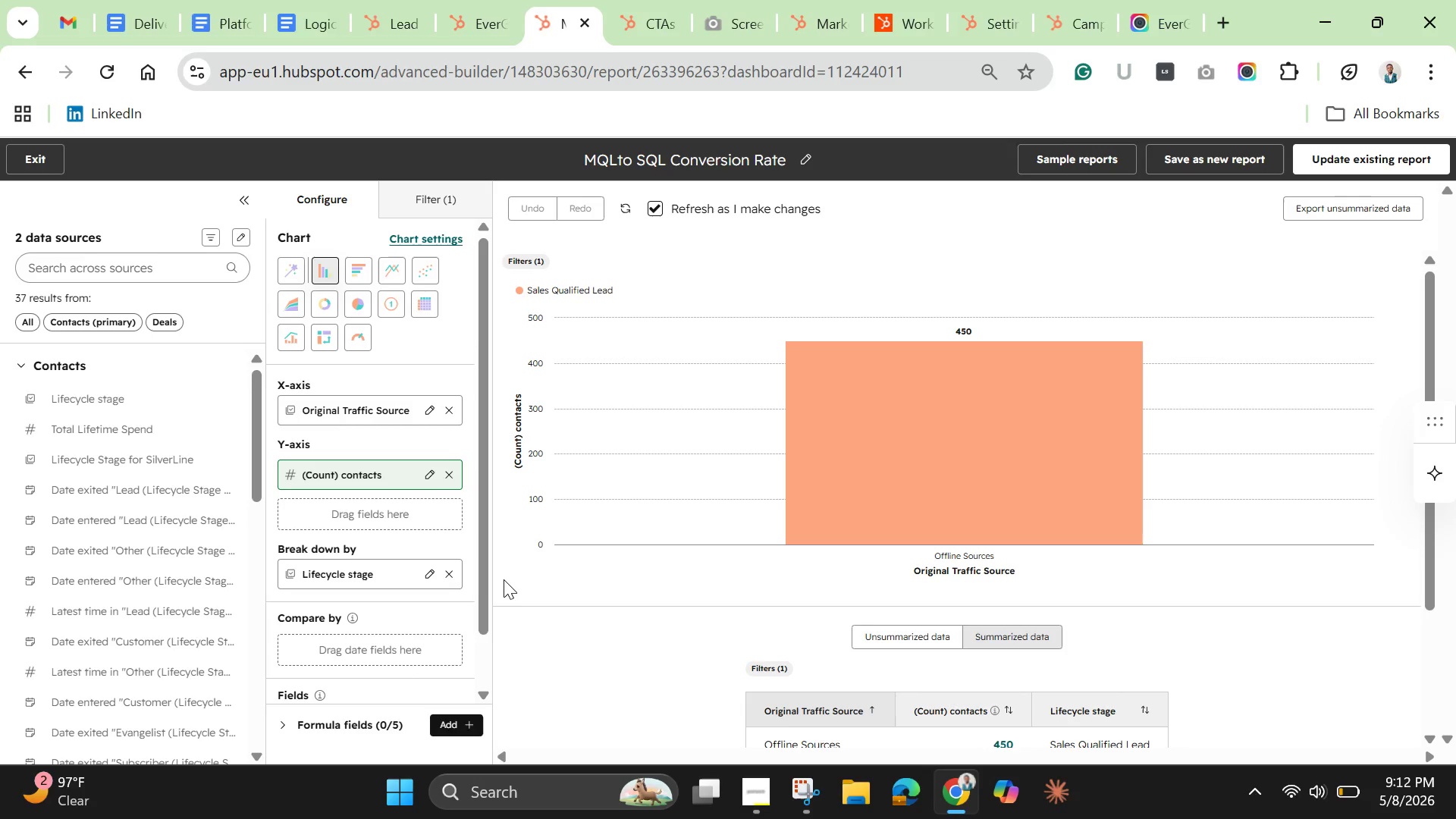 
wait(39.3)
 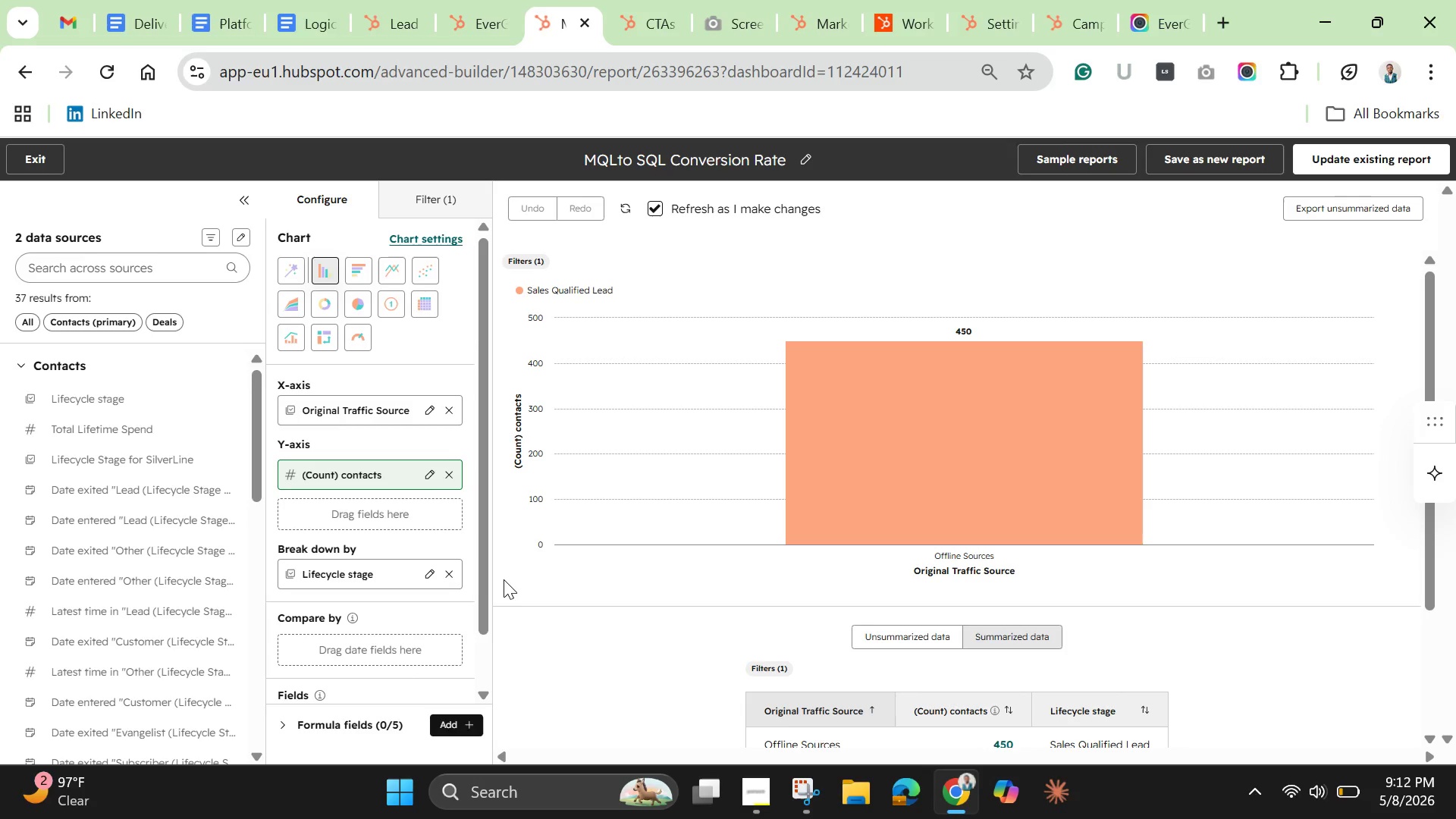 
left_click([40, 164])
 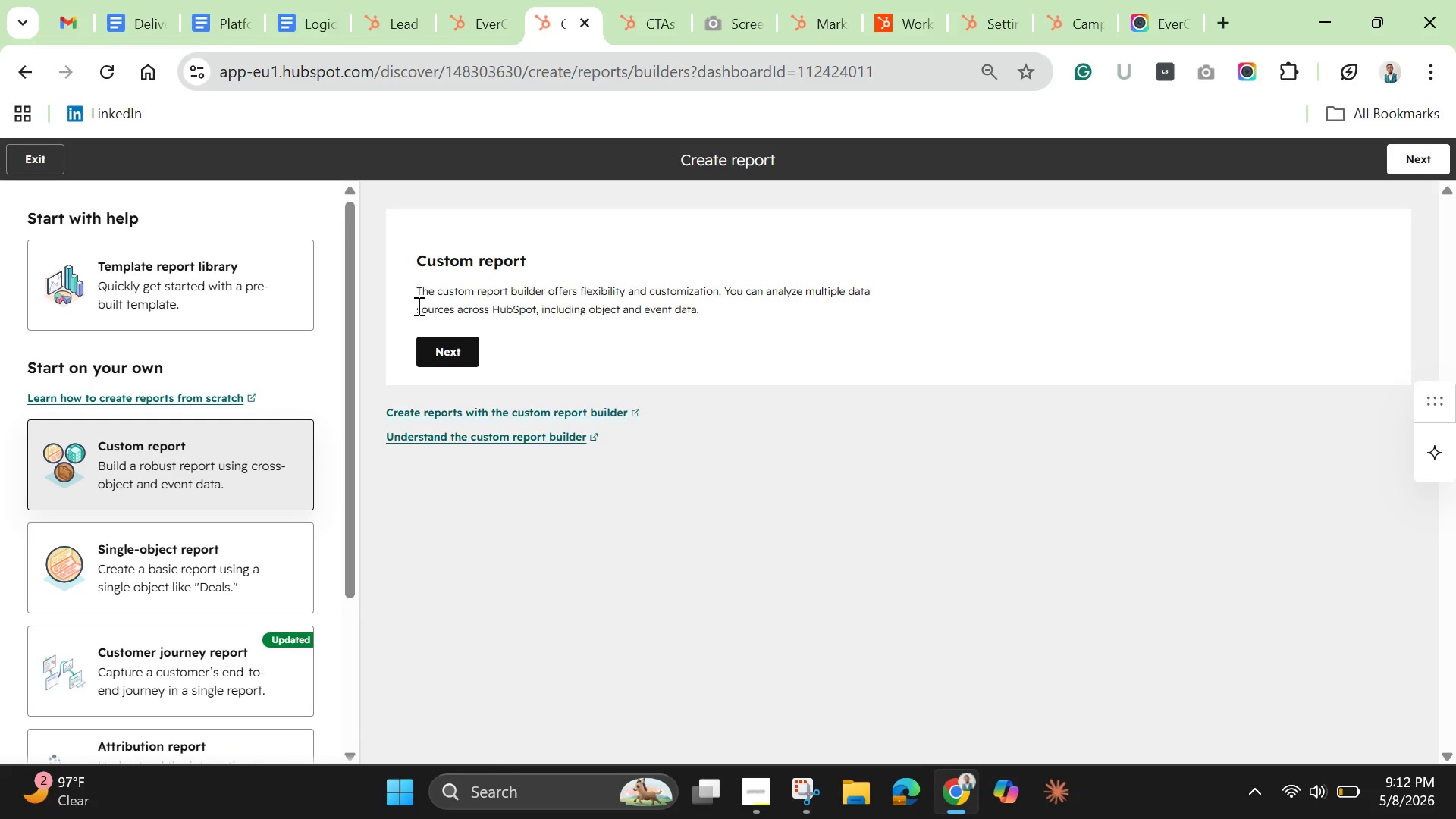 
wait(28.45)
 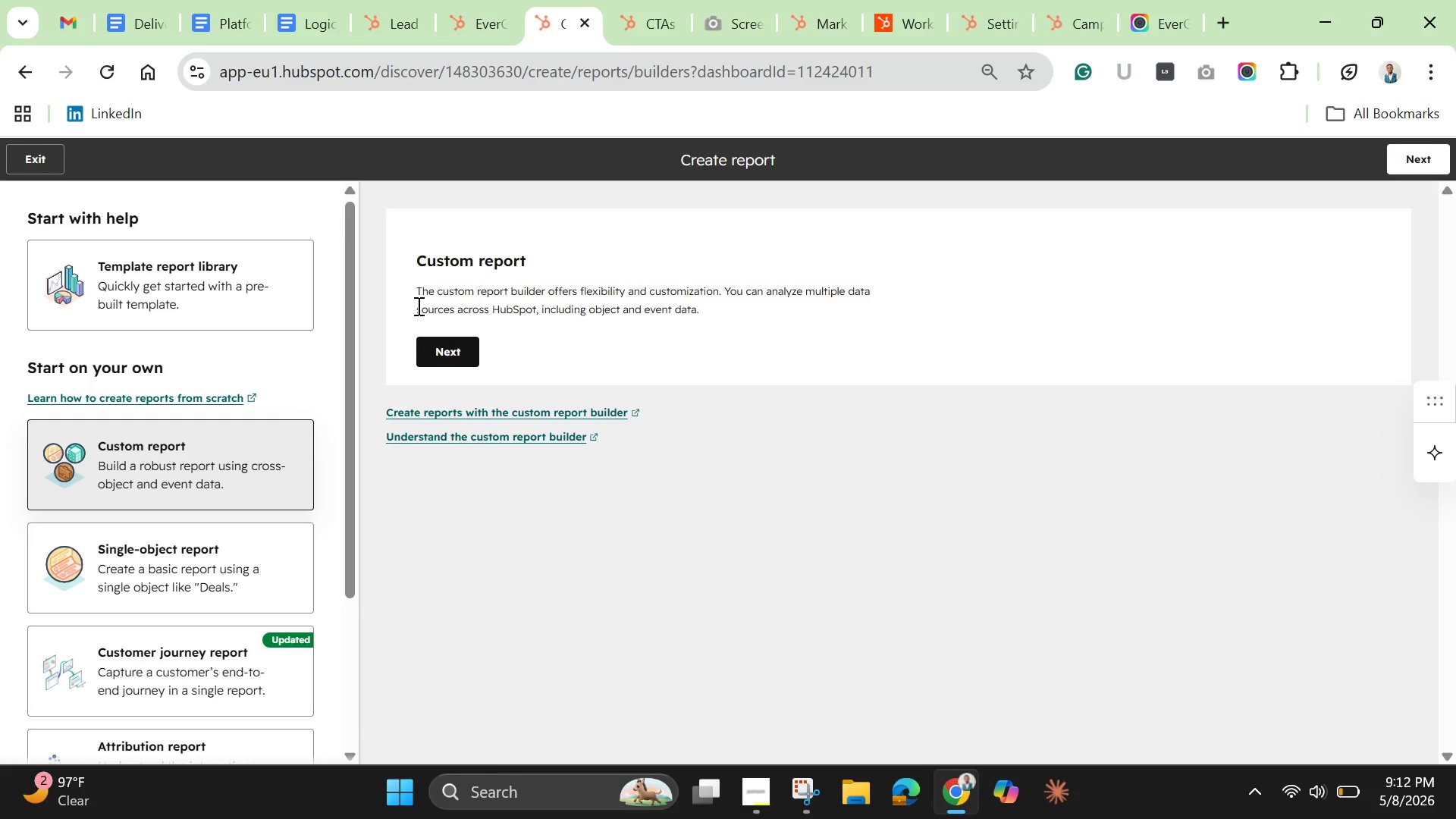 
left_click([46, 153])
 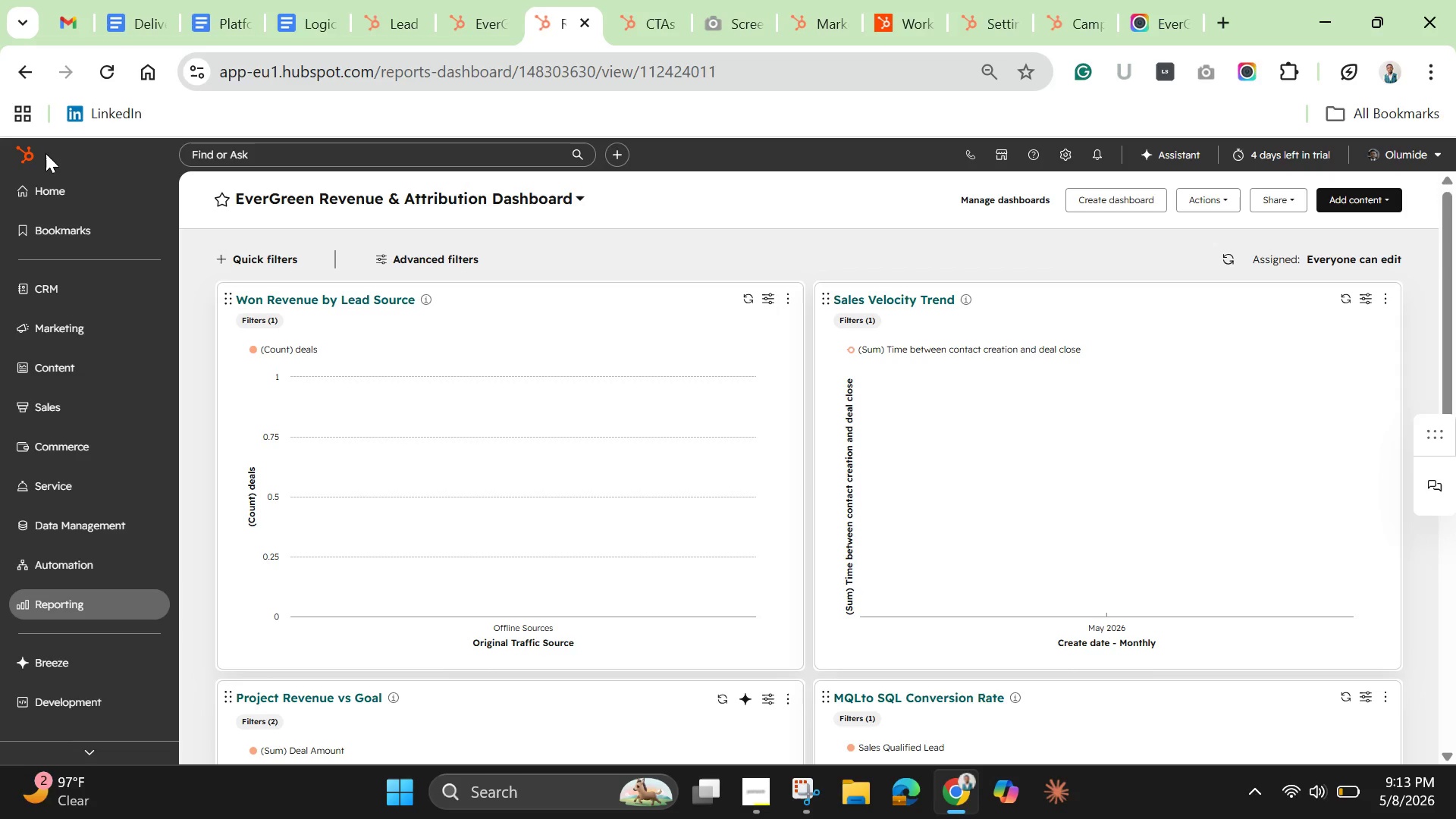 
wait(23.31)
 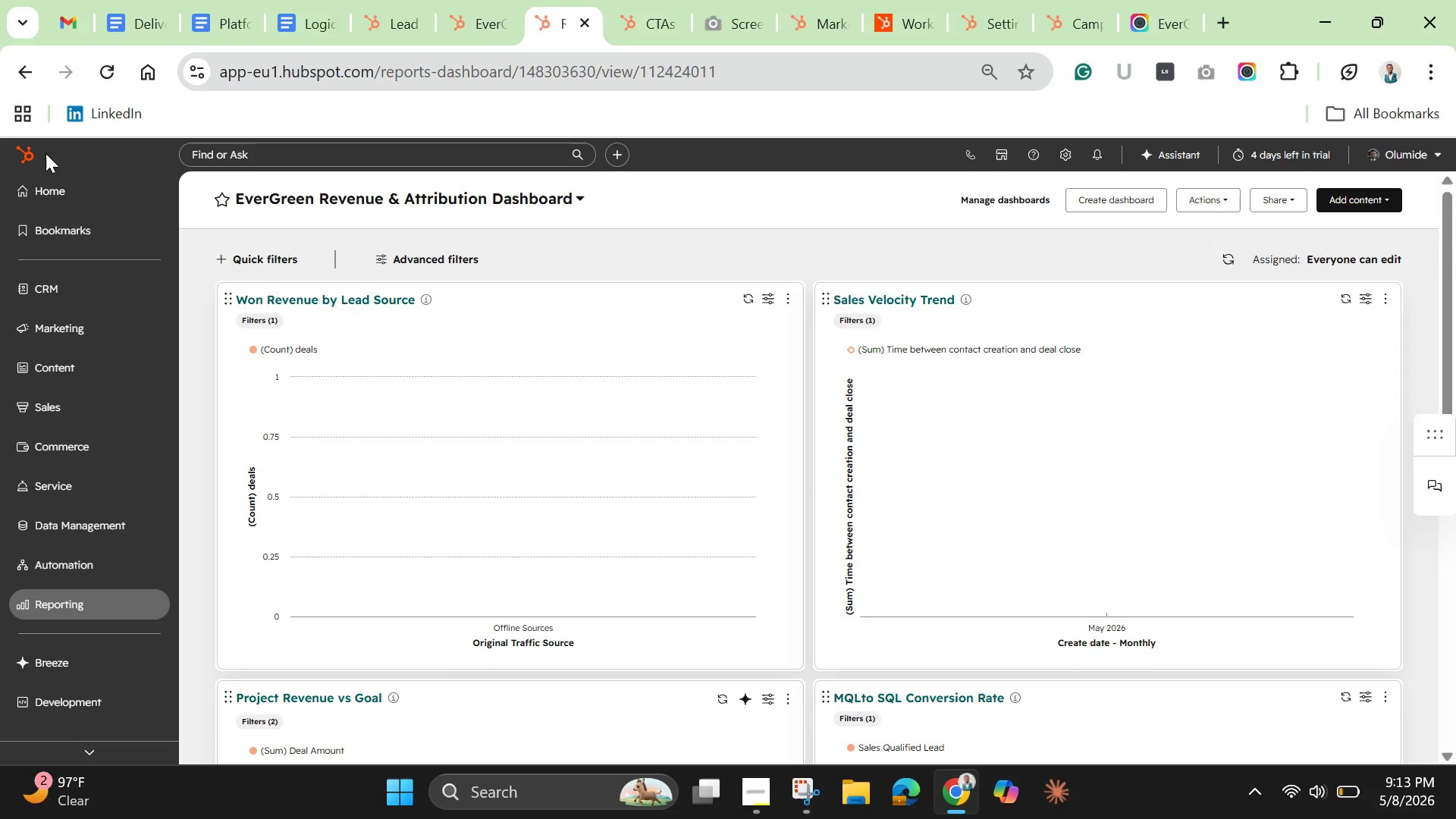 
scroll: coordinate [884, 618], scroll_direction: down, amount: 3.0
 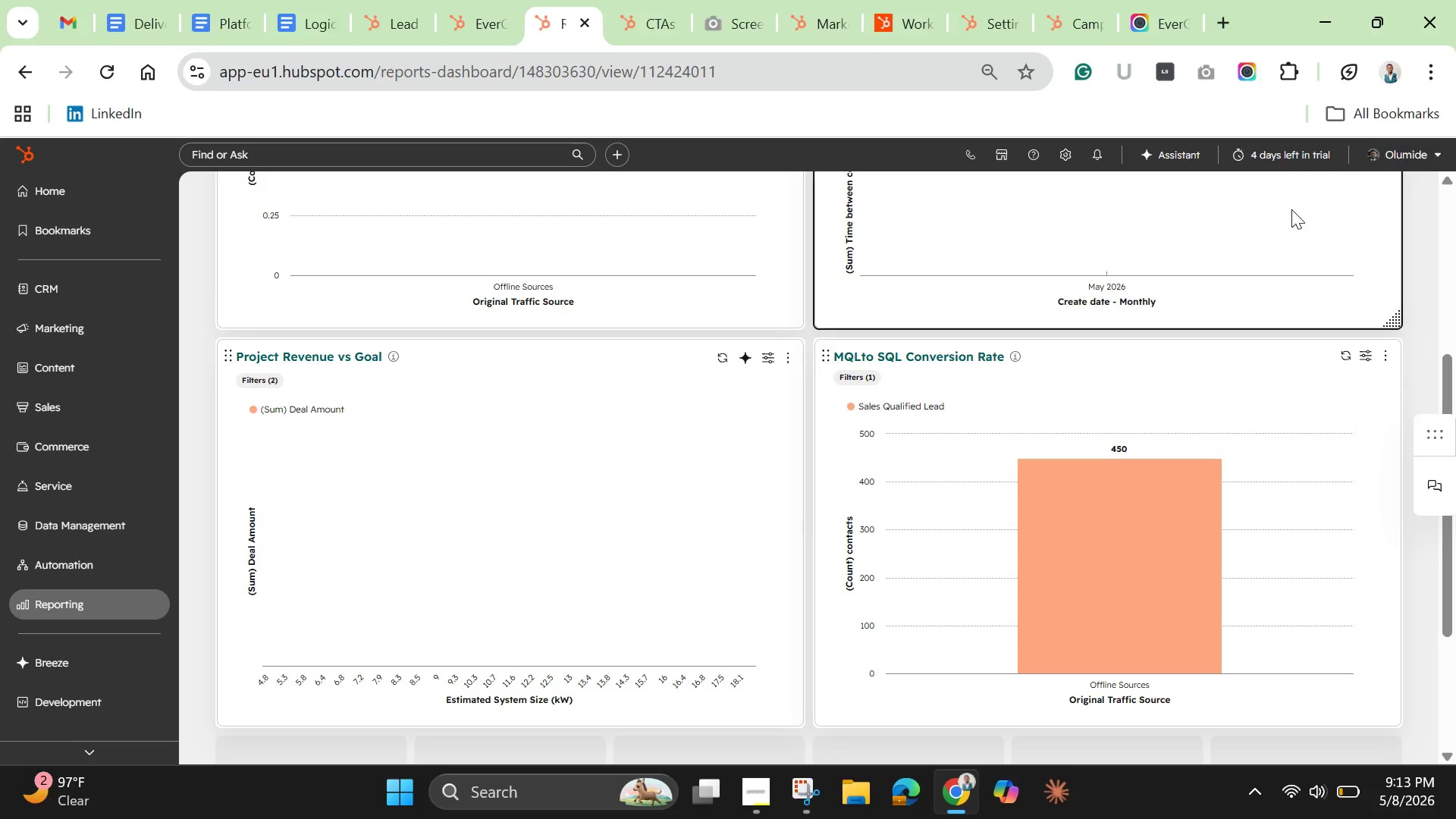 
wait(22.09)
 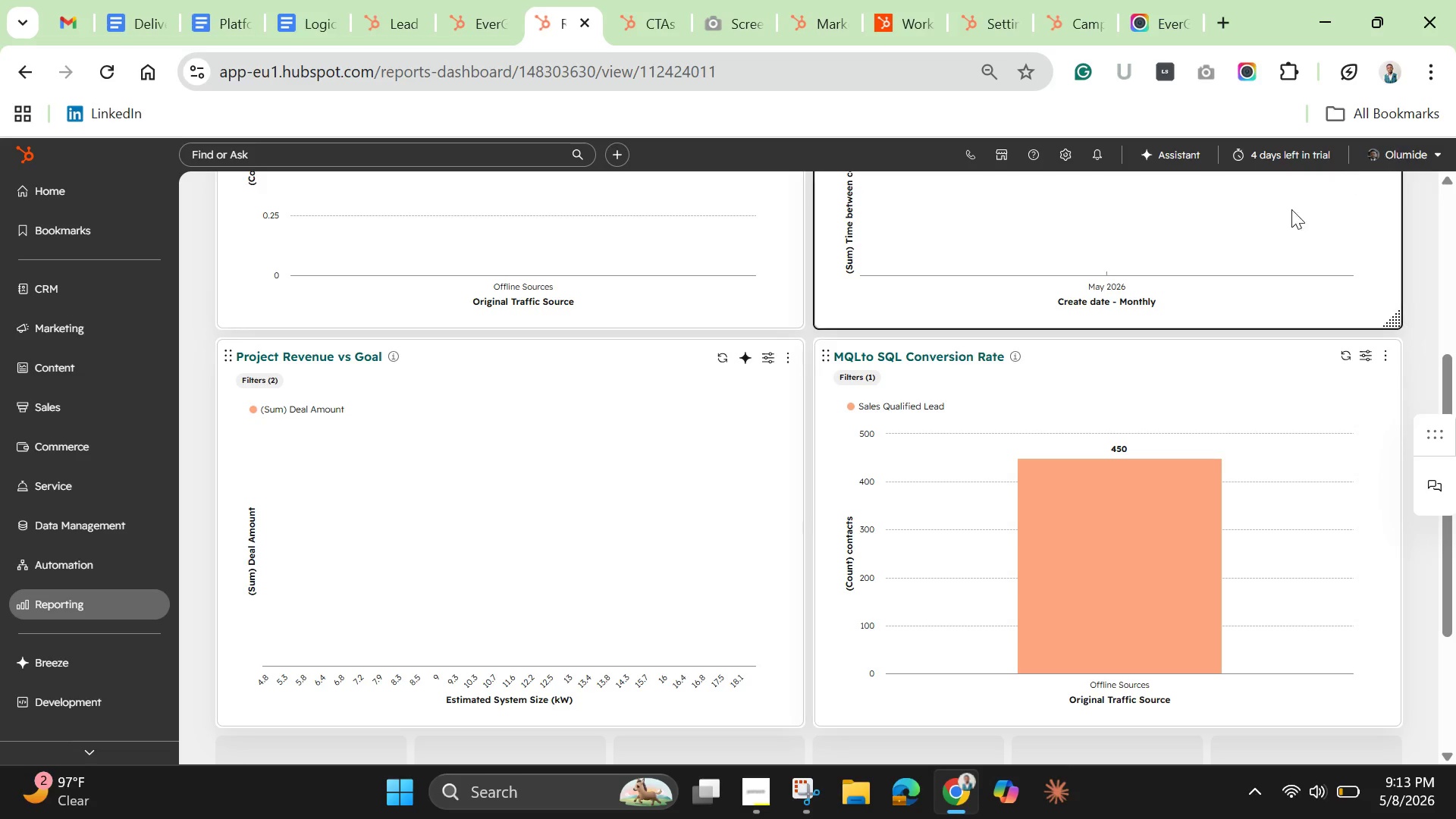 
left_click_drag(start_coordinate=[1445, 549], to_coordinate=[1453, 268])
 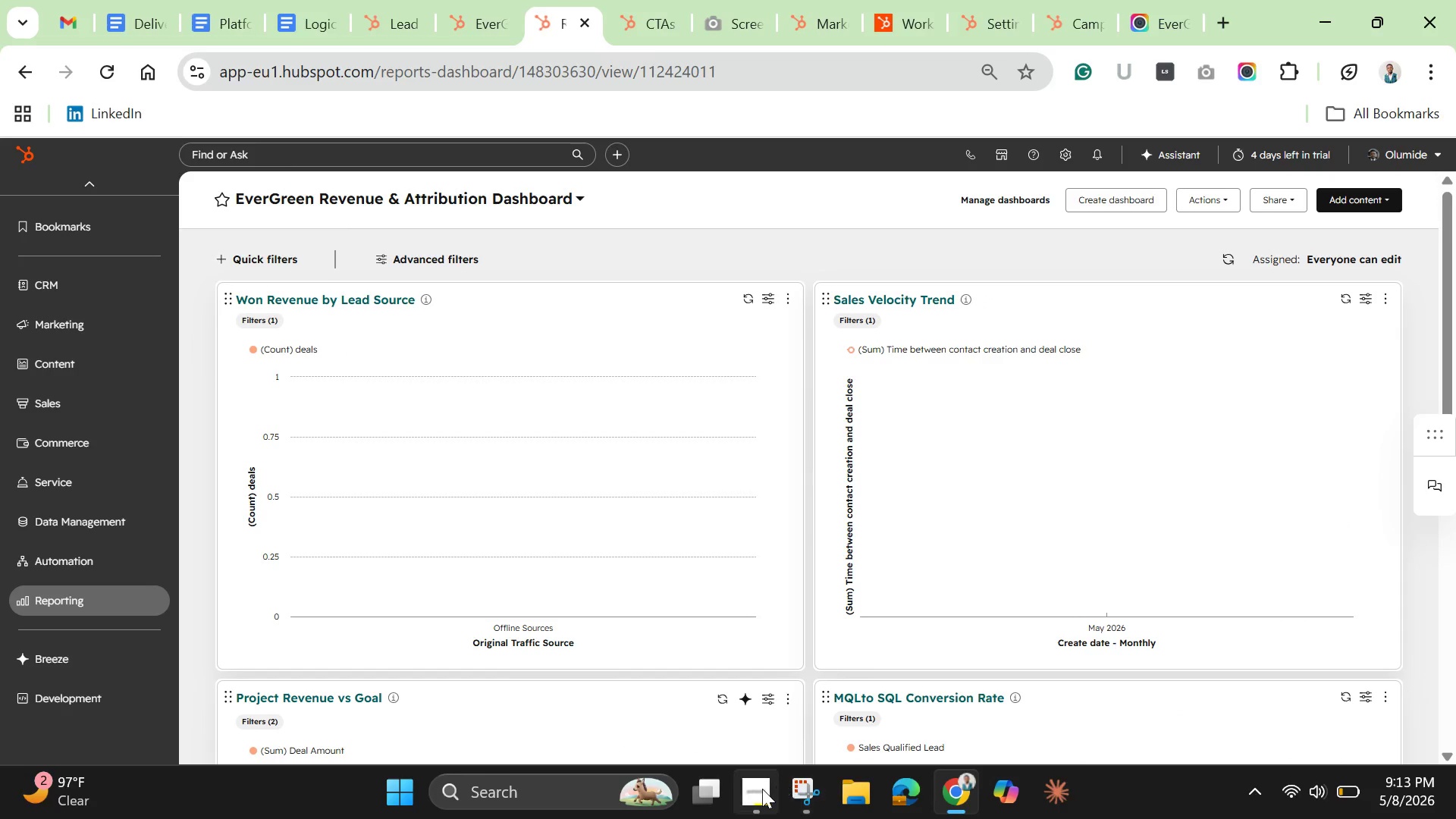 
left_click([762, 789])